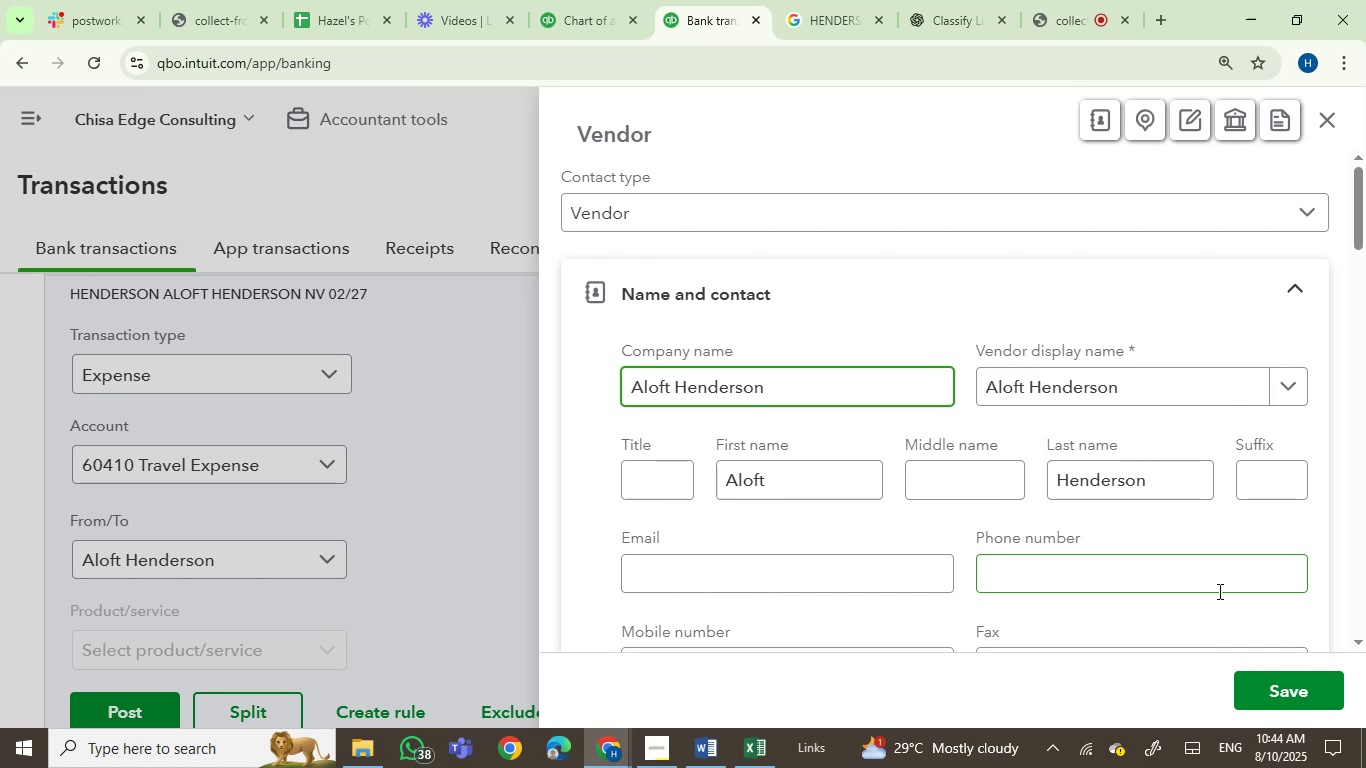 
left_click([1296, 680])
 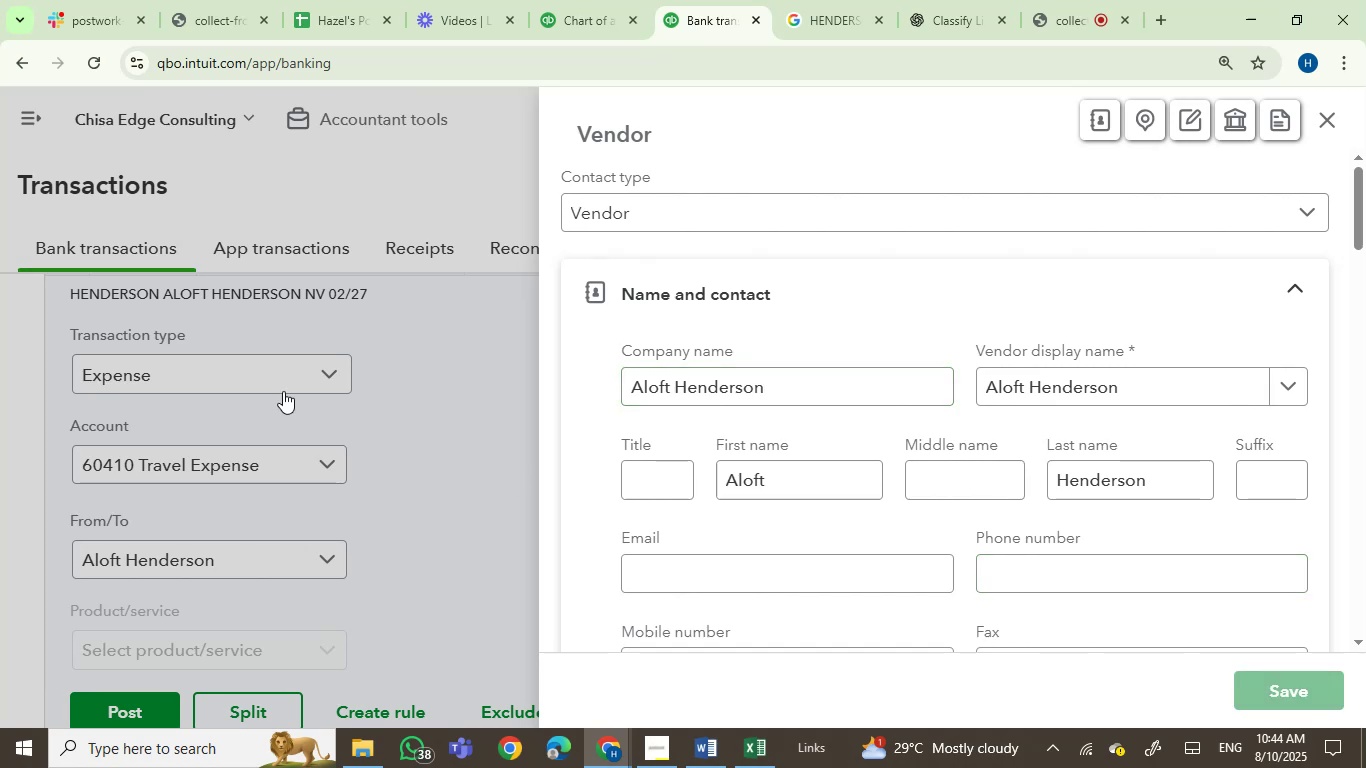 
scroll: coordinate [844, 474], scroll_direction: up, amount: 2.0
 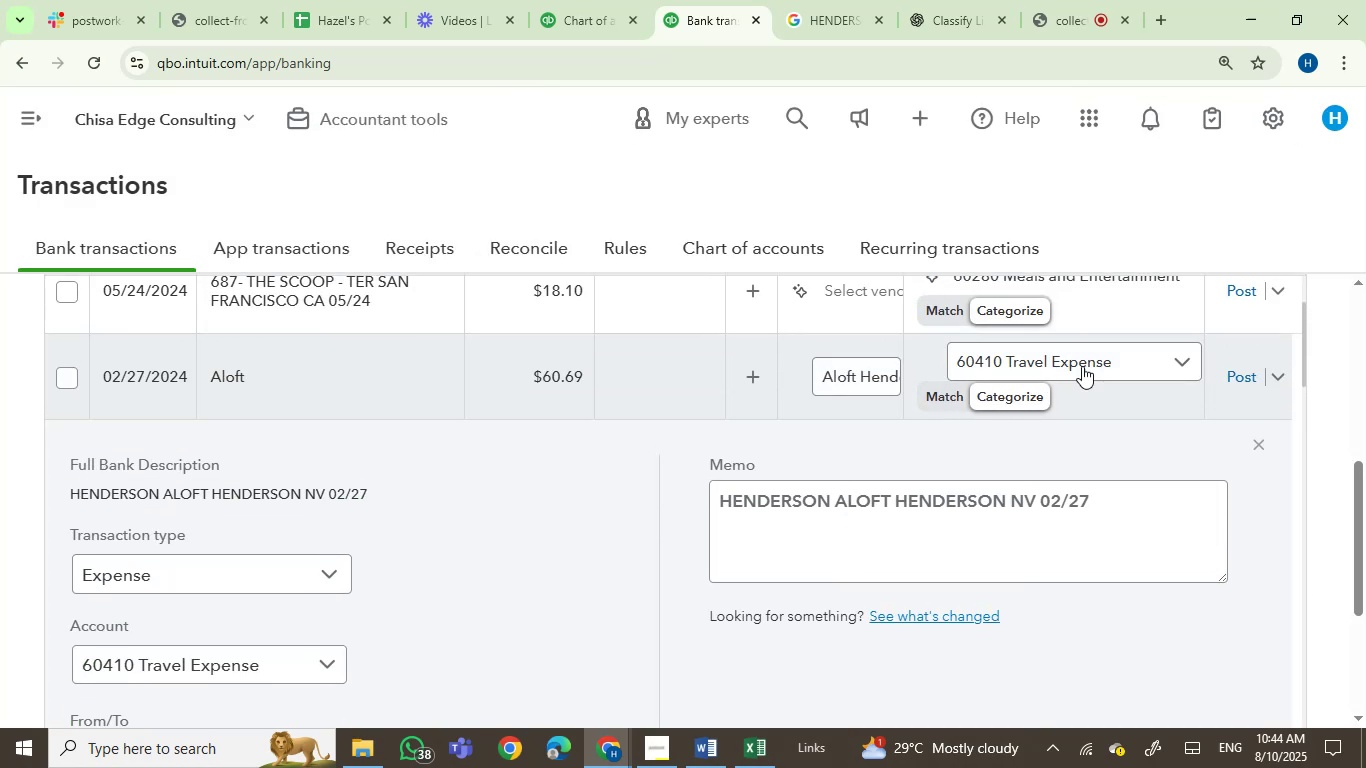 
left_click([1239, 376])
 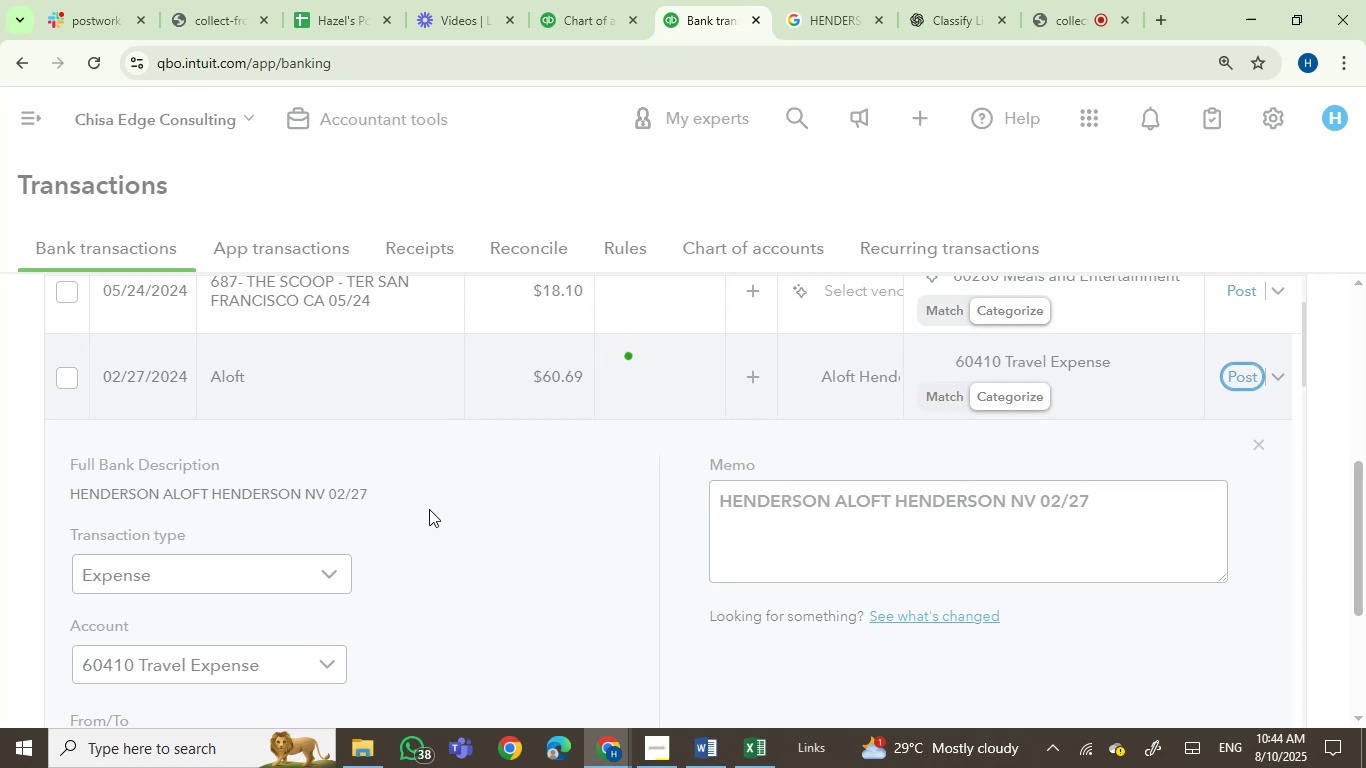 
wait(7.77)
 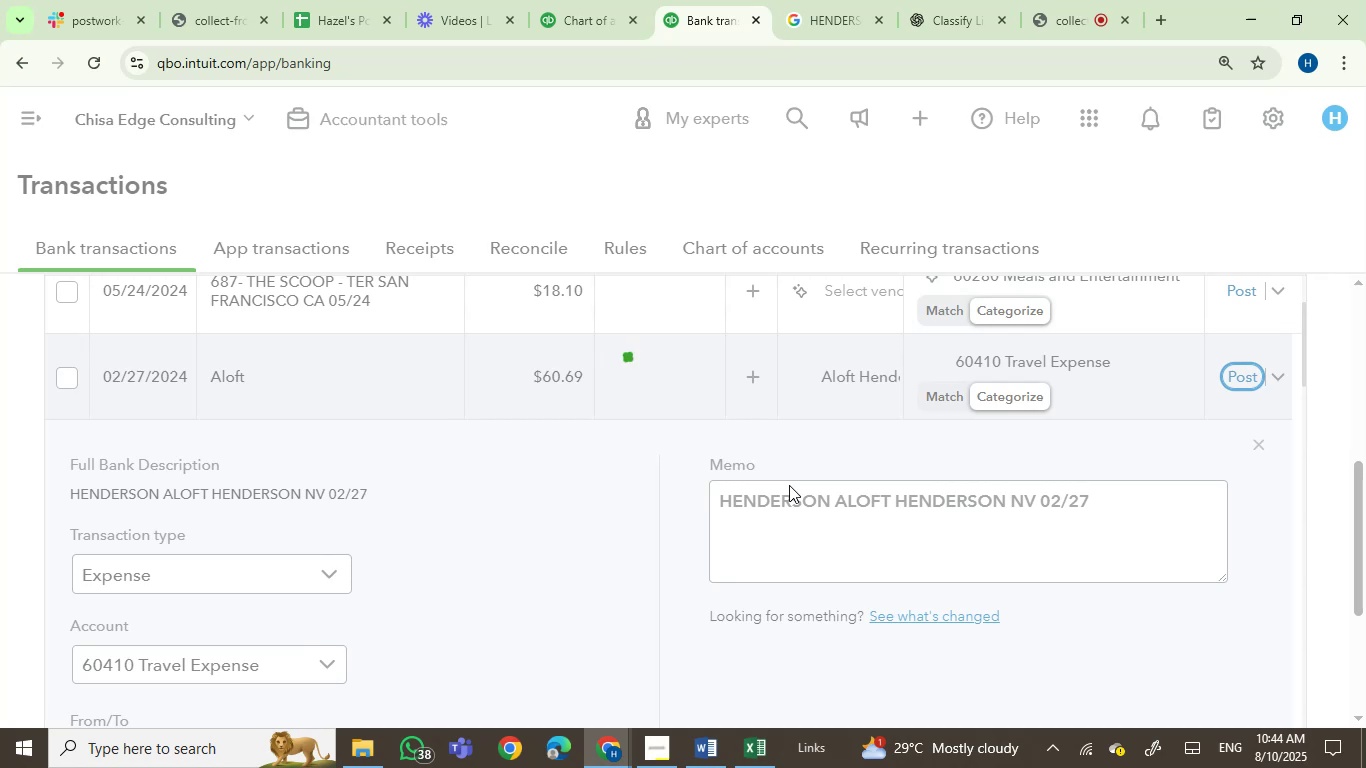 
scroll: coordinate [429, 509], scroll_direction: up, amount: 1.0
 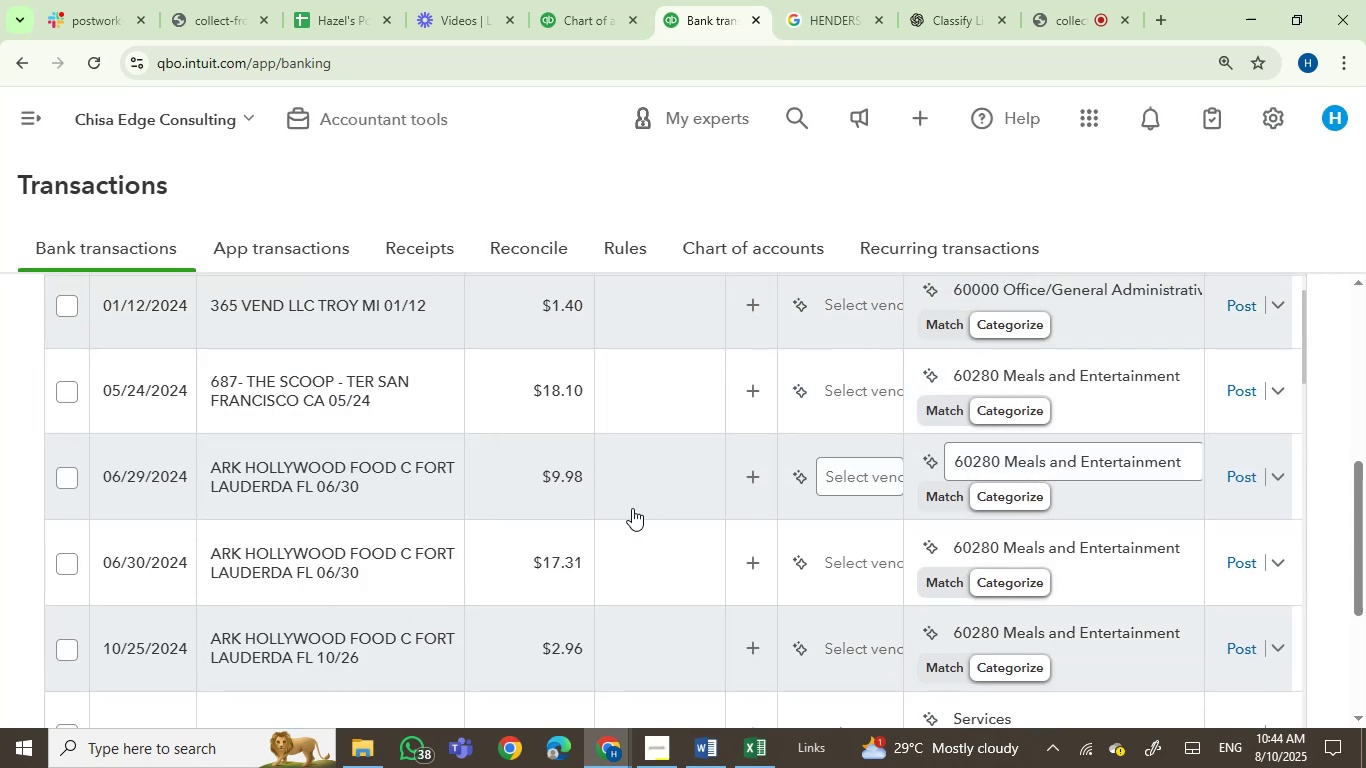 
left_click([374, 480])
 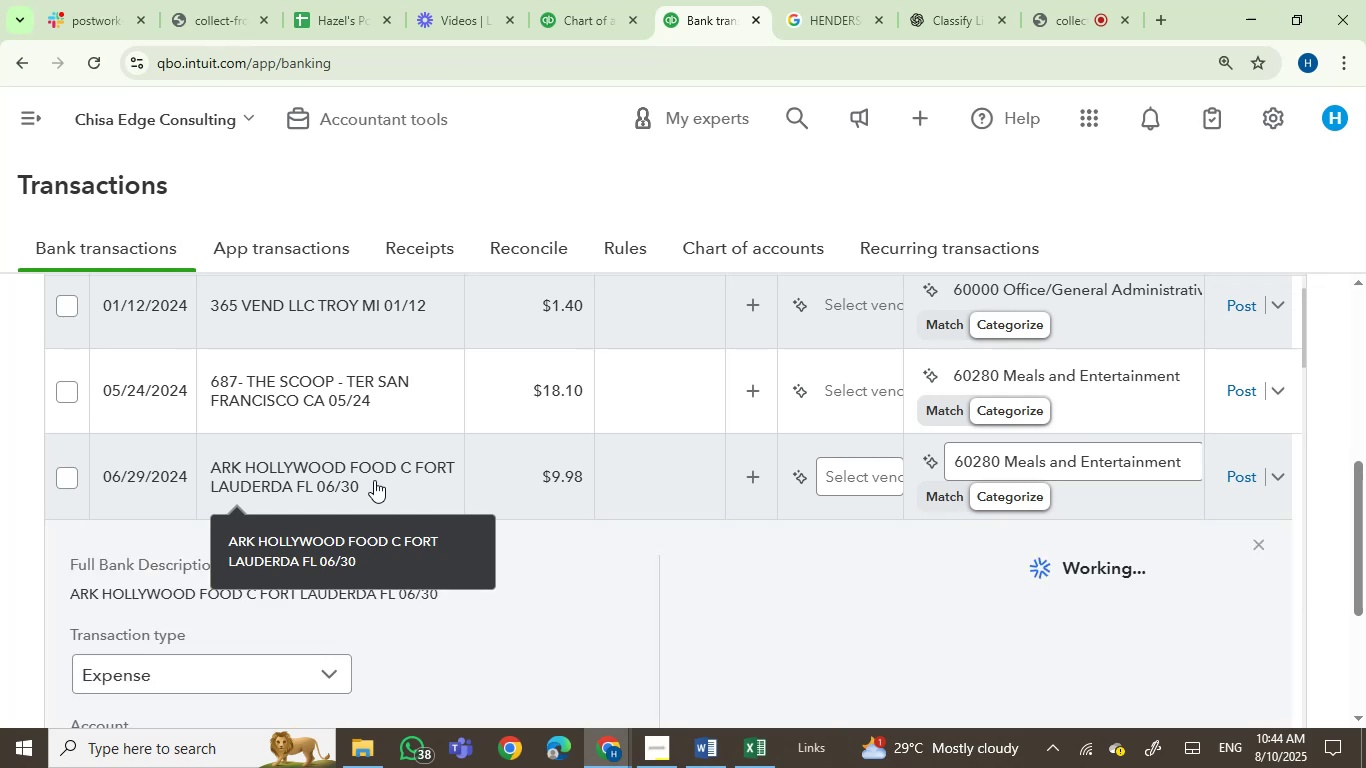 
scroll: coordinate [374, 480], scroll_direction: down, amount: 2.0
 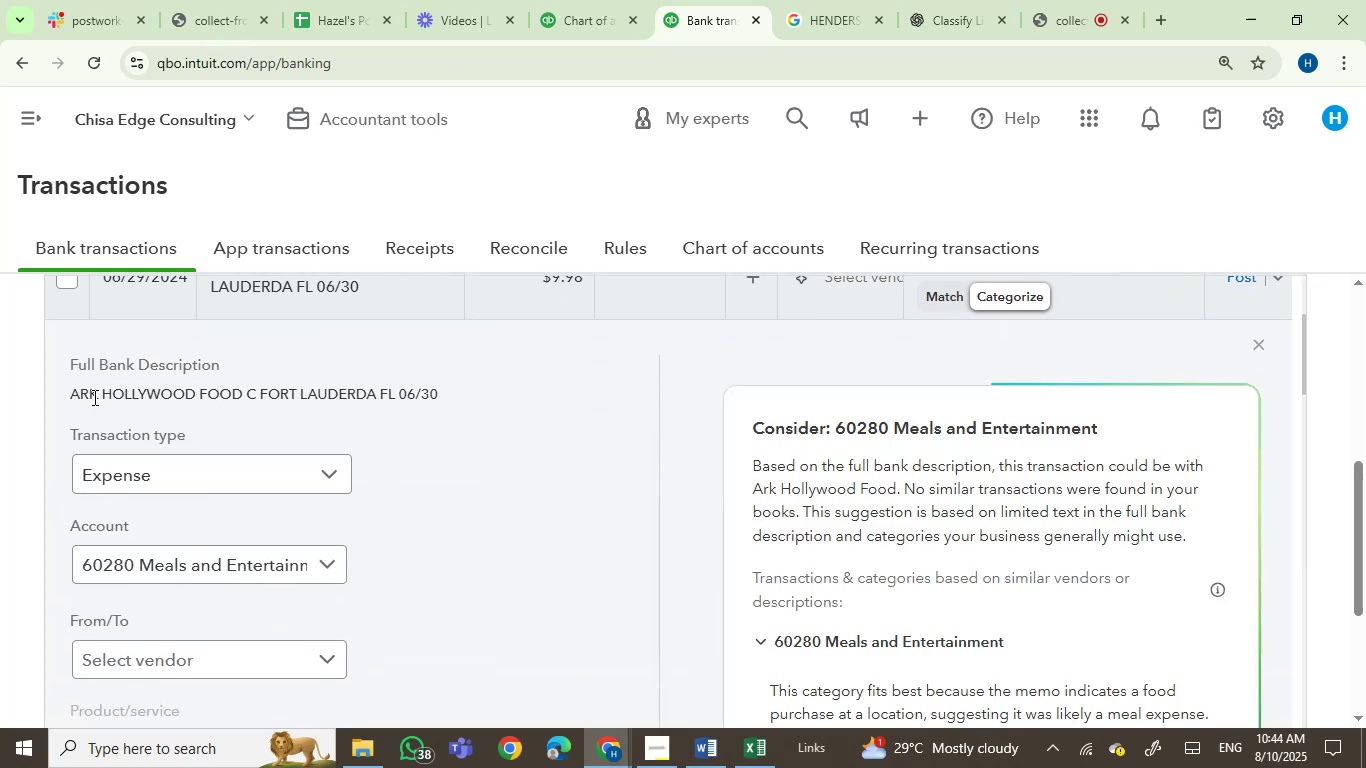 
left_click([83, 388])
 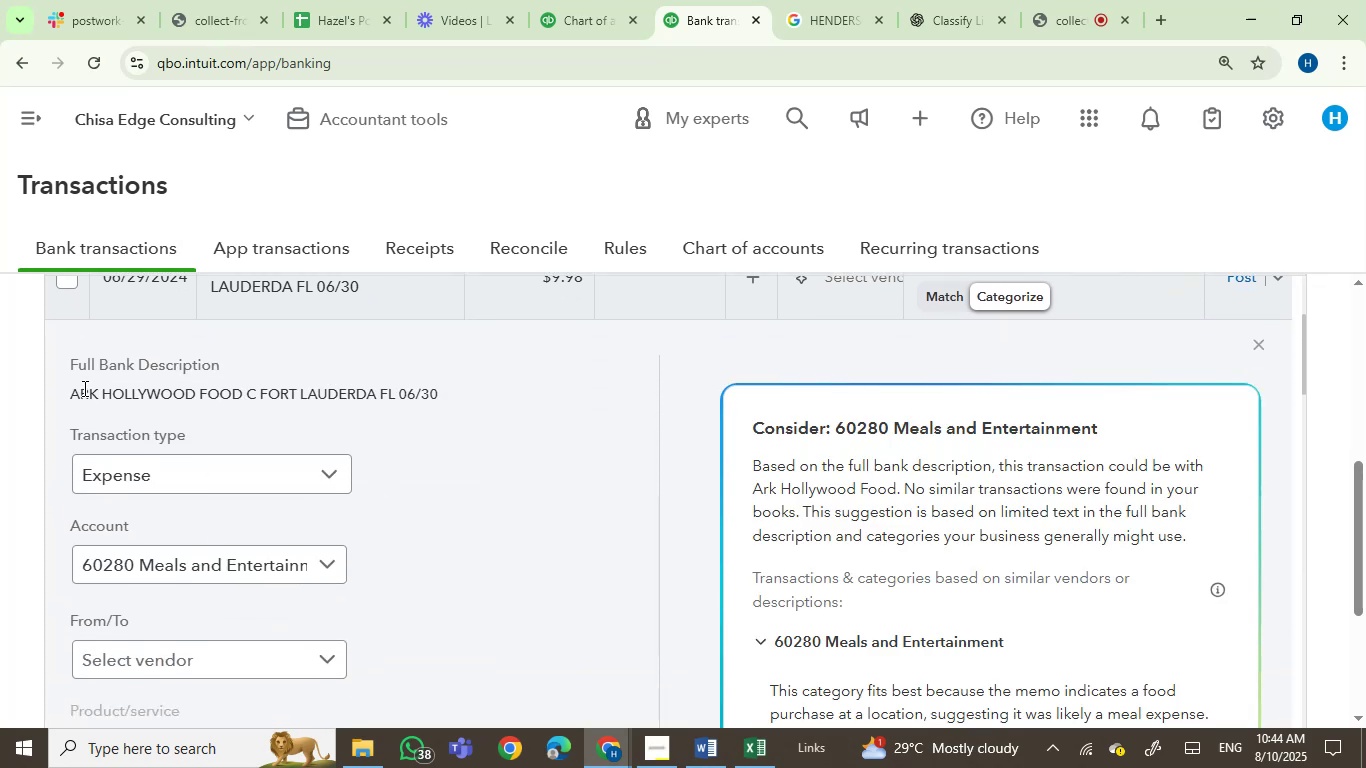 
left_click_drag(start_coordinate=[83, 388], to_coordinate=[388, 395])
 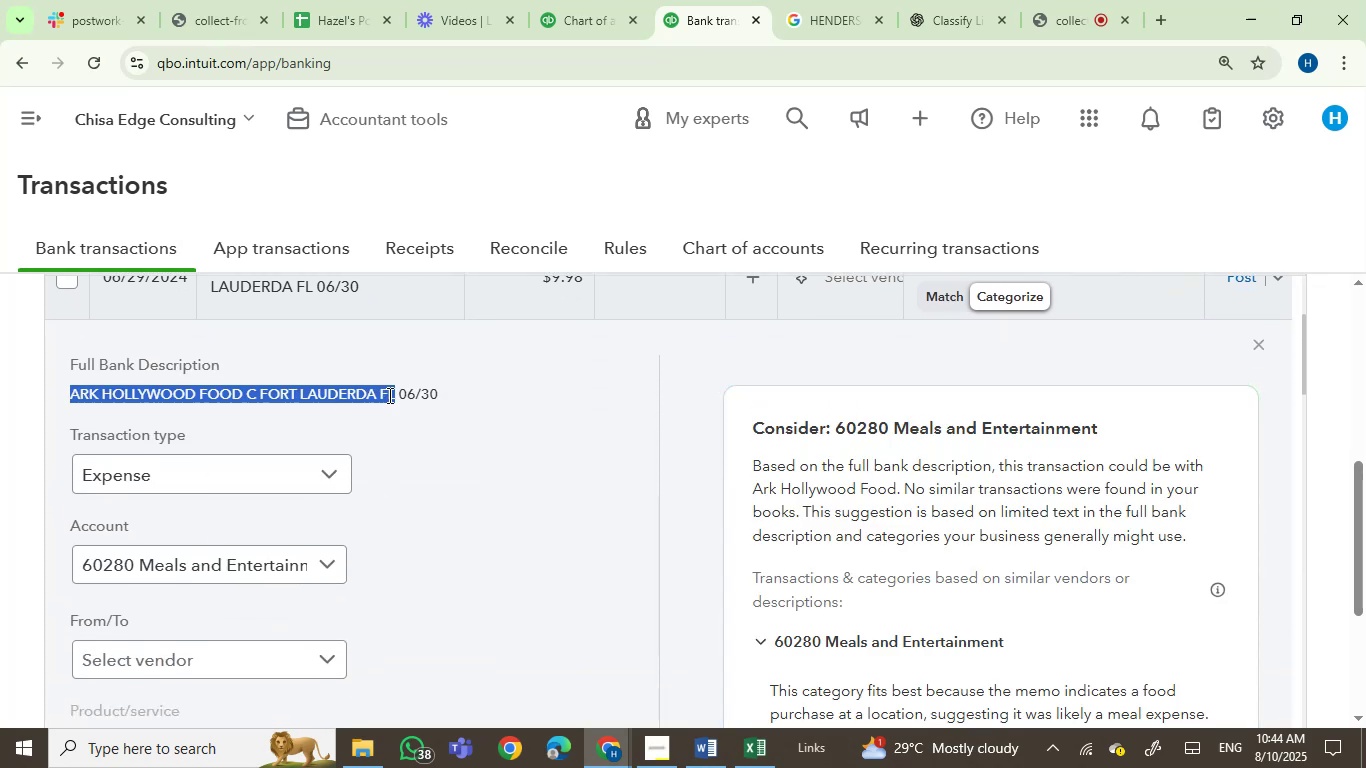 
key(Control+C)
 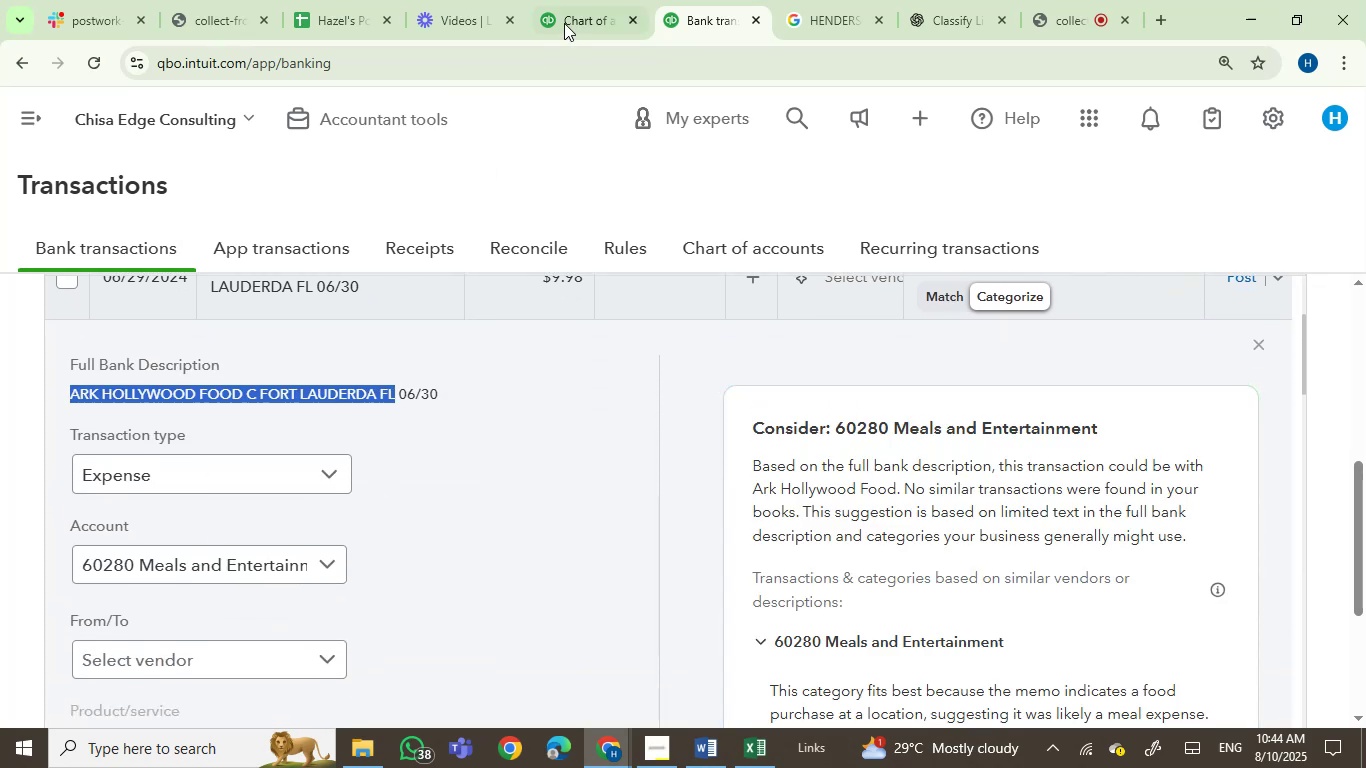 
left_click([571, 6])
 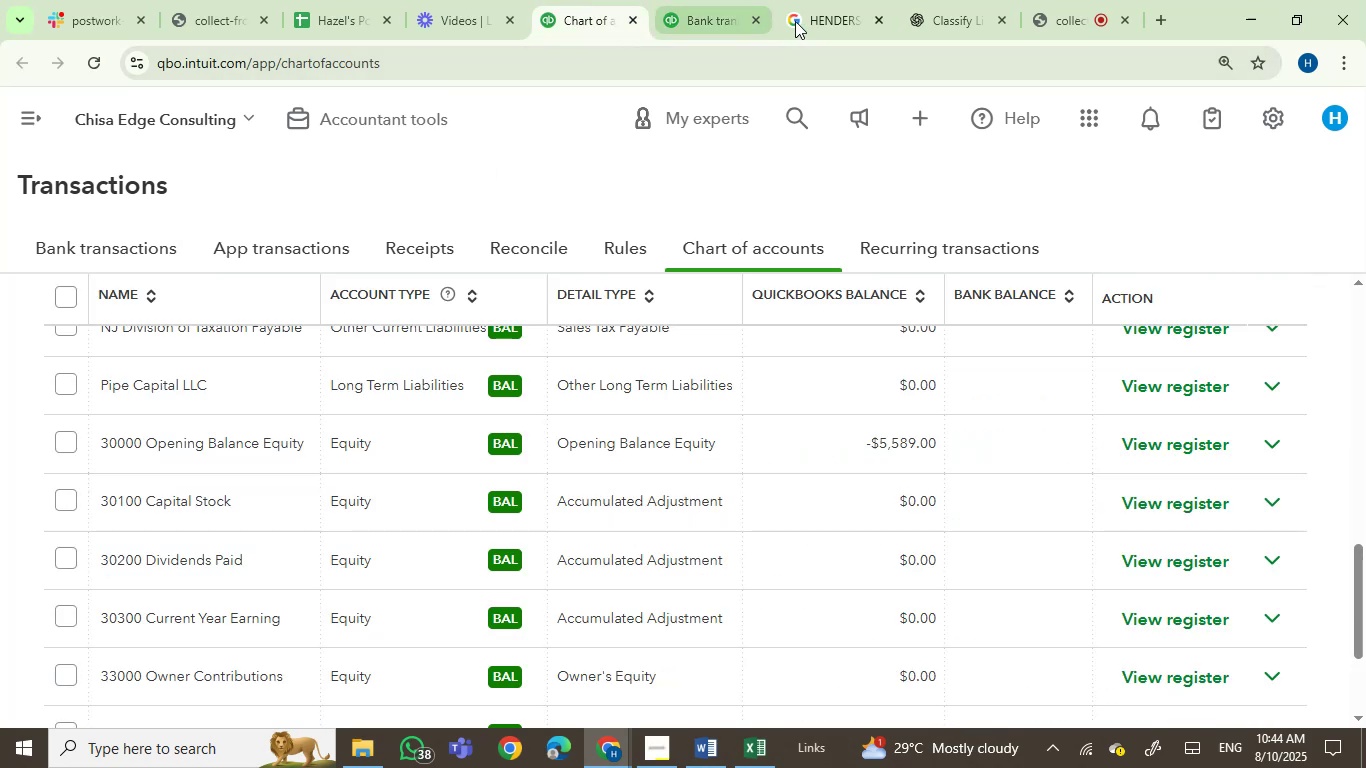 
left_click([807, 17])
 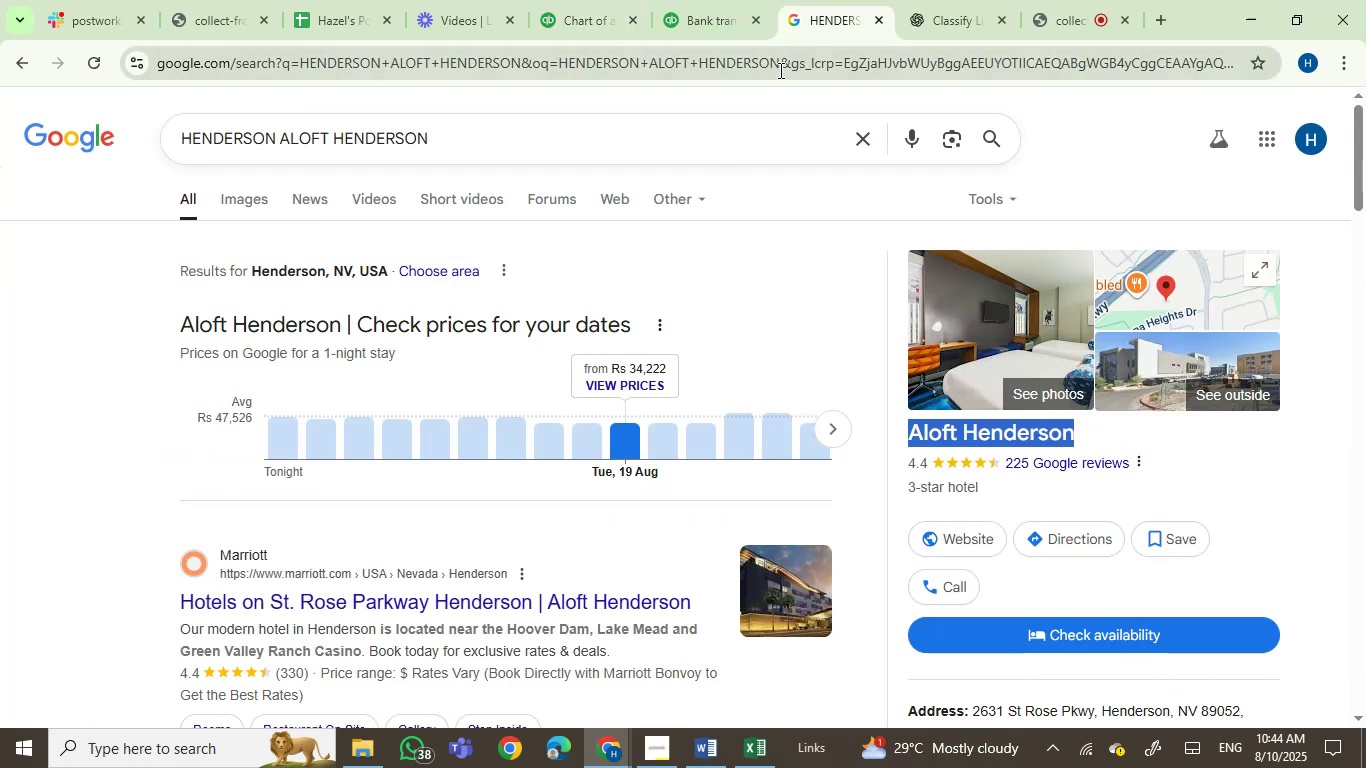 
key(Control+ControlLeft)
 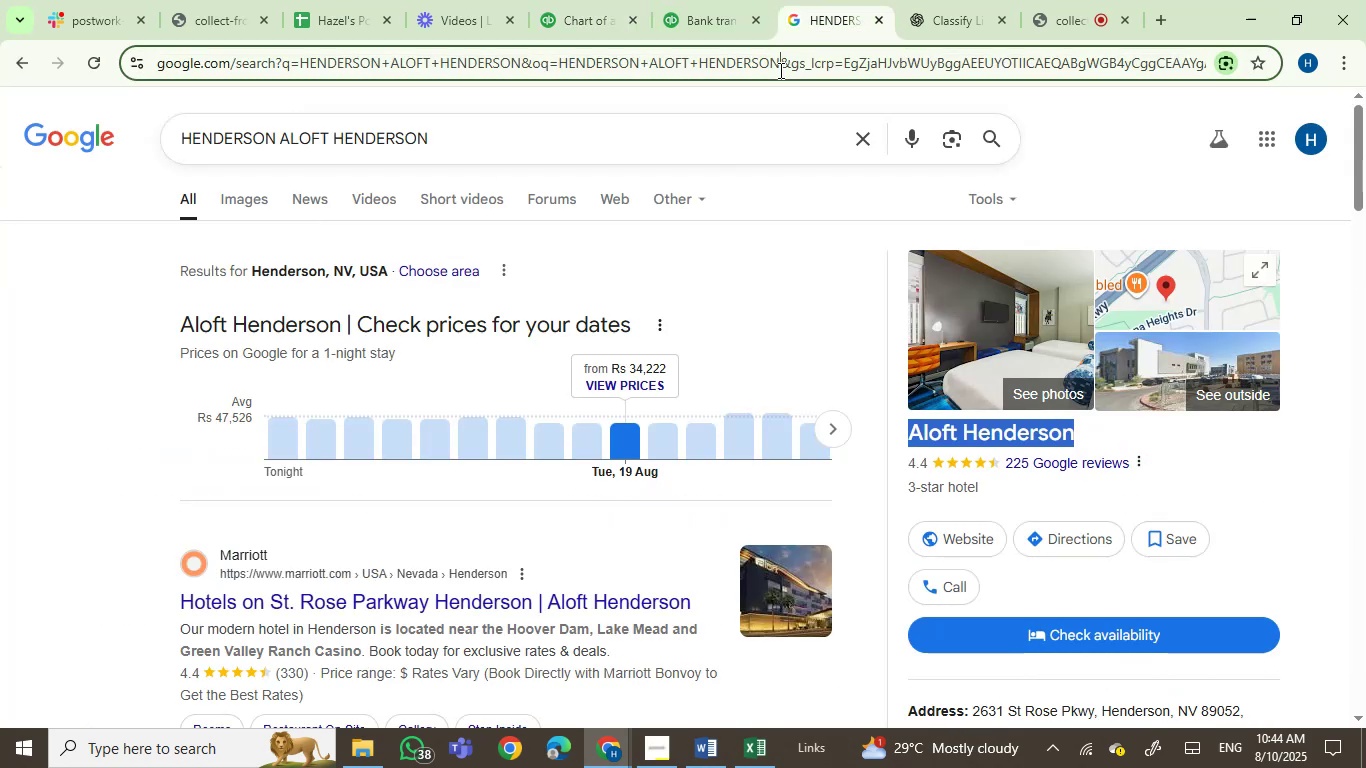 
double_click([779, 70])
 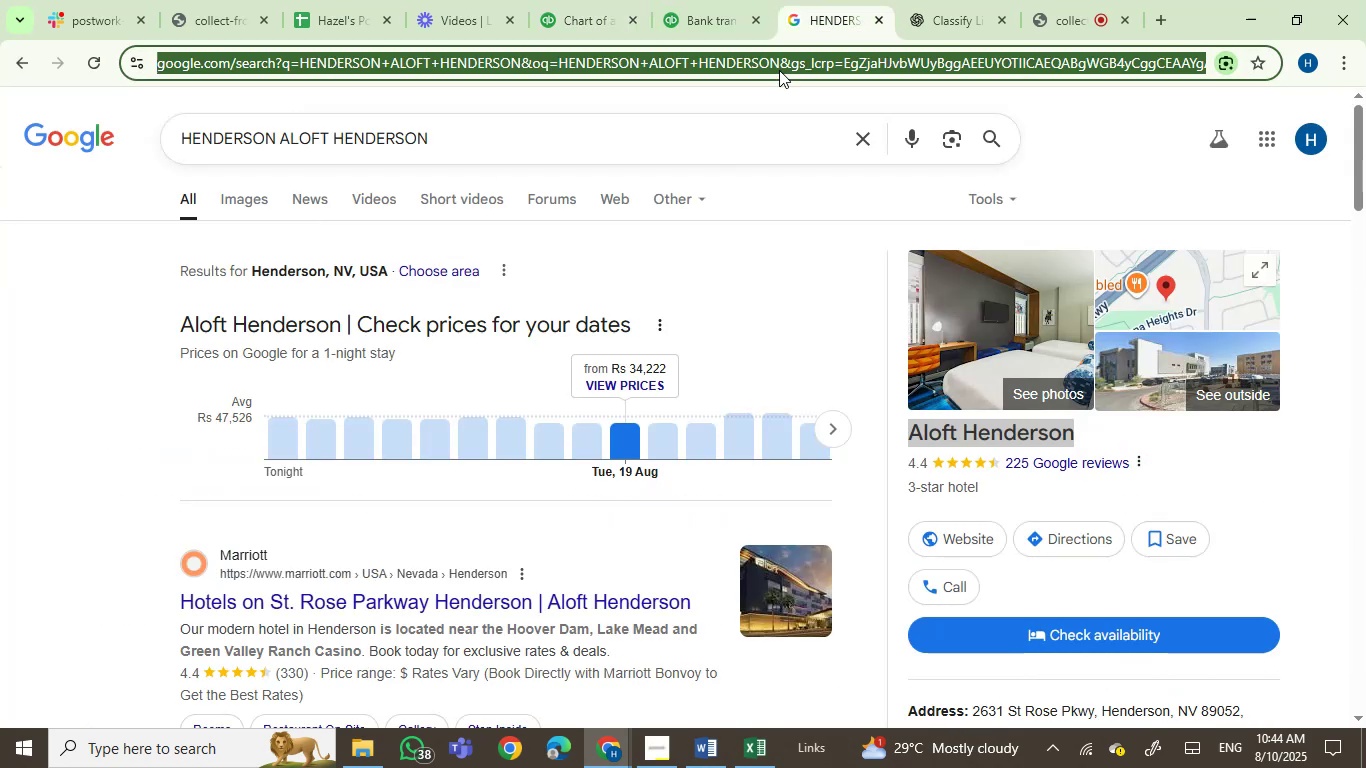 
key(Control+V)
 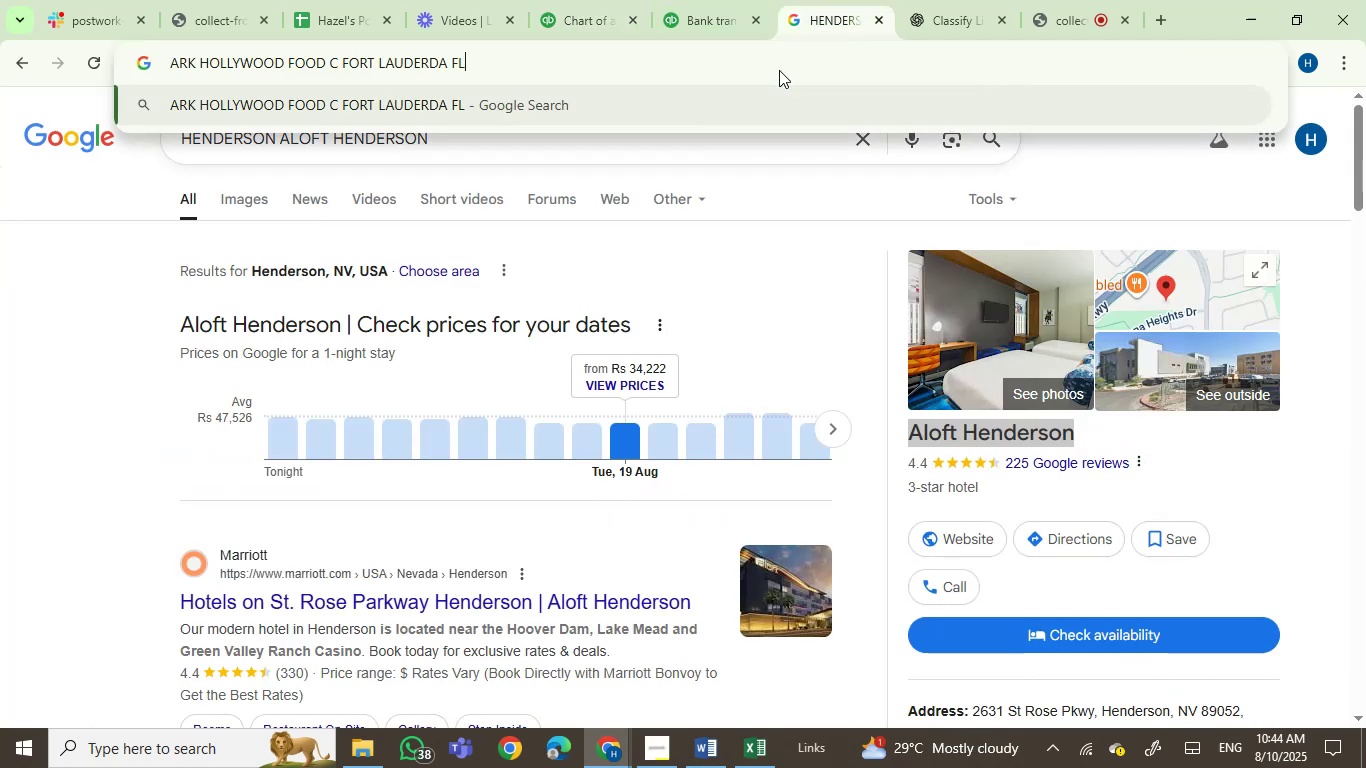 
key(Enter)
 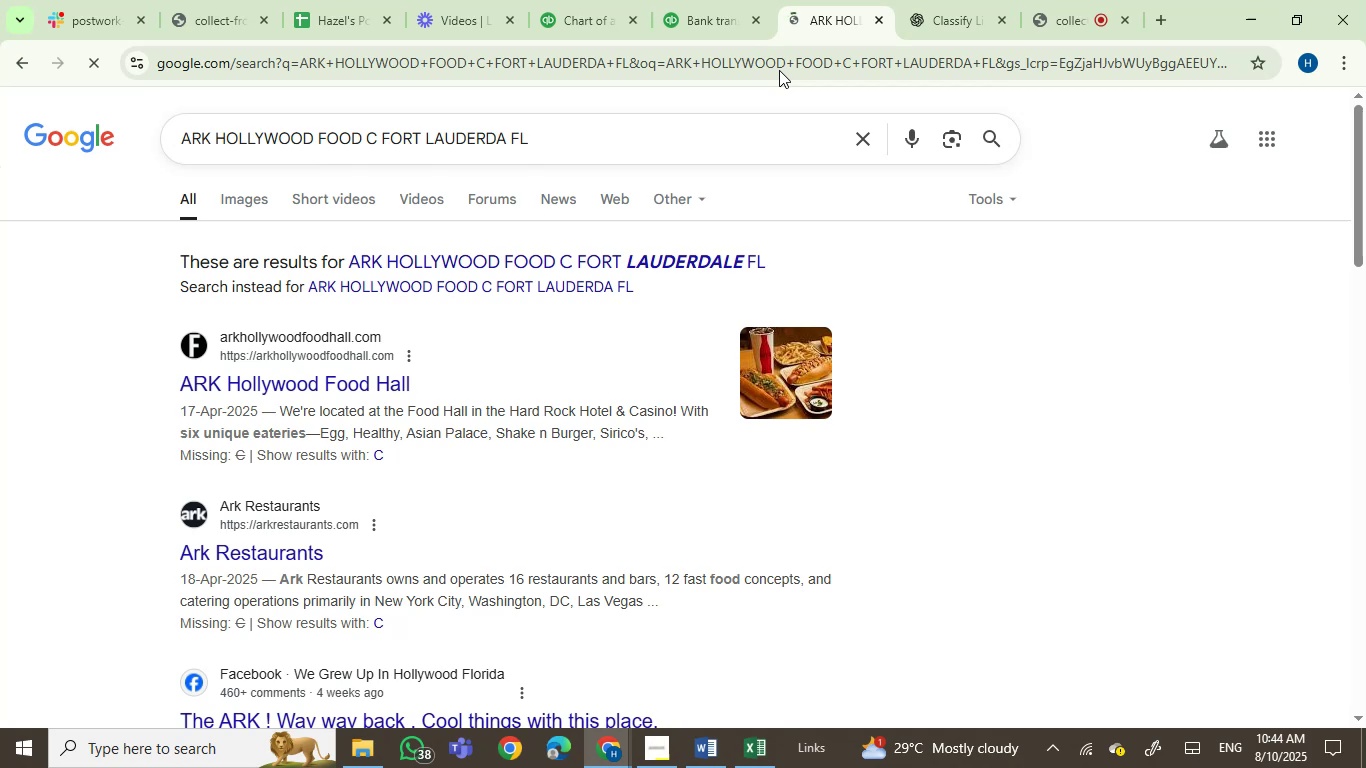 
left_click([717, 10])
 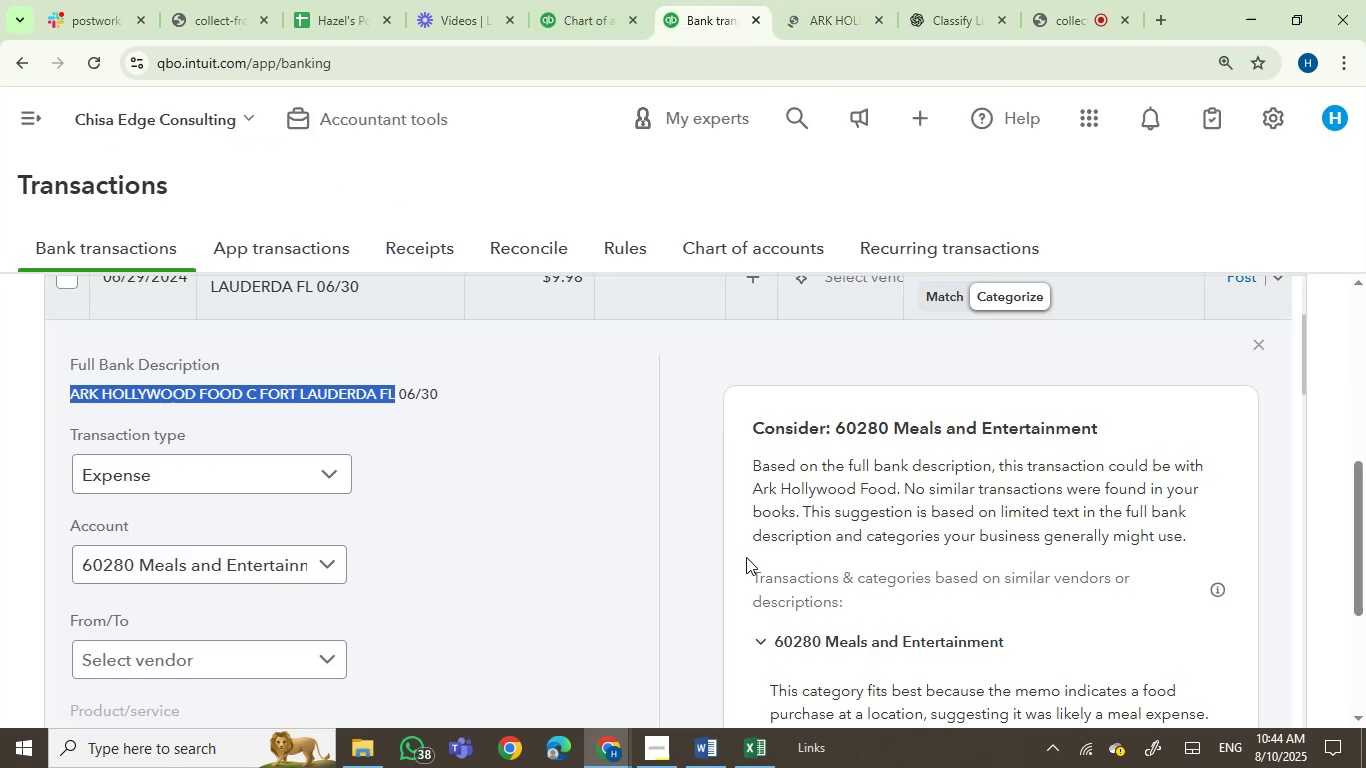 
scroll: coordinate [751, 557], scroll_direction: up, amount: 1.0
 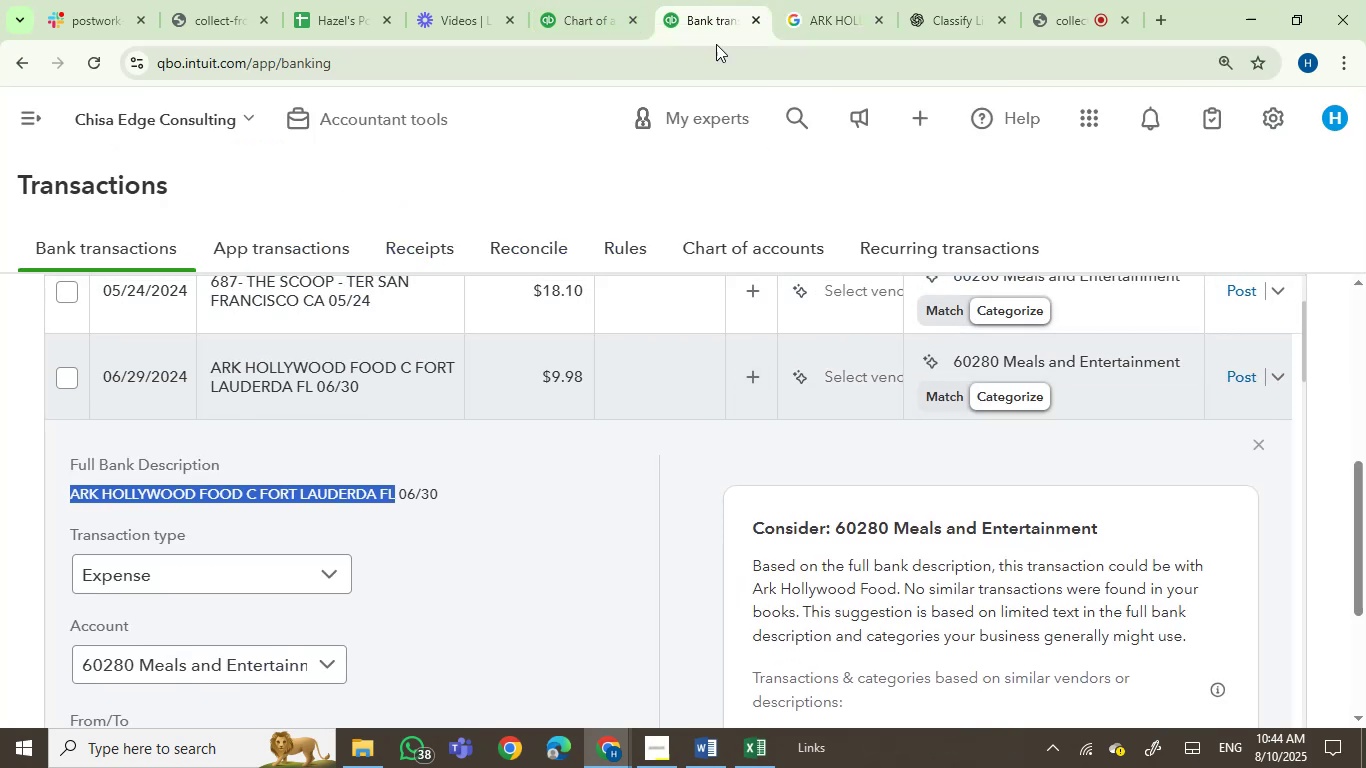 
left_click([799, 0])
 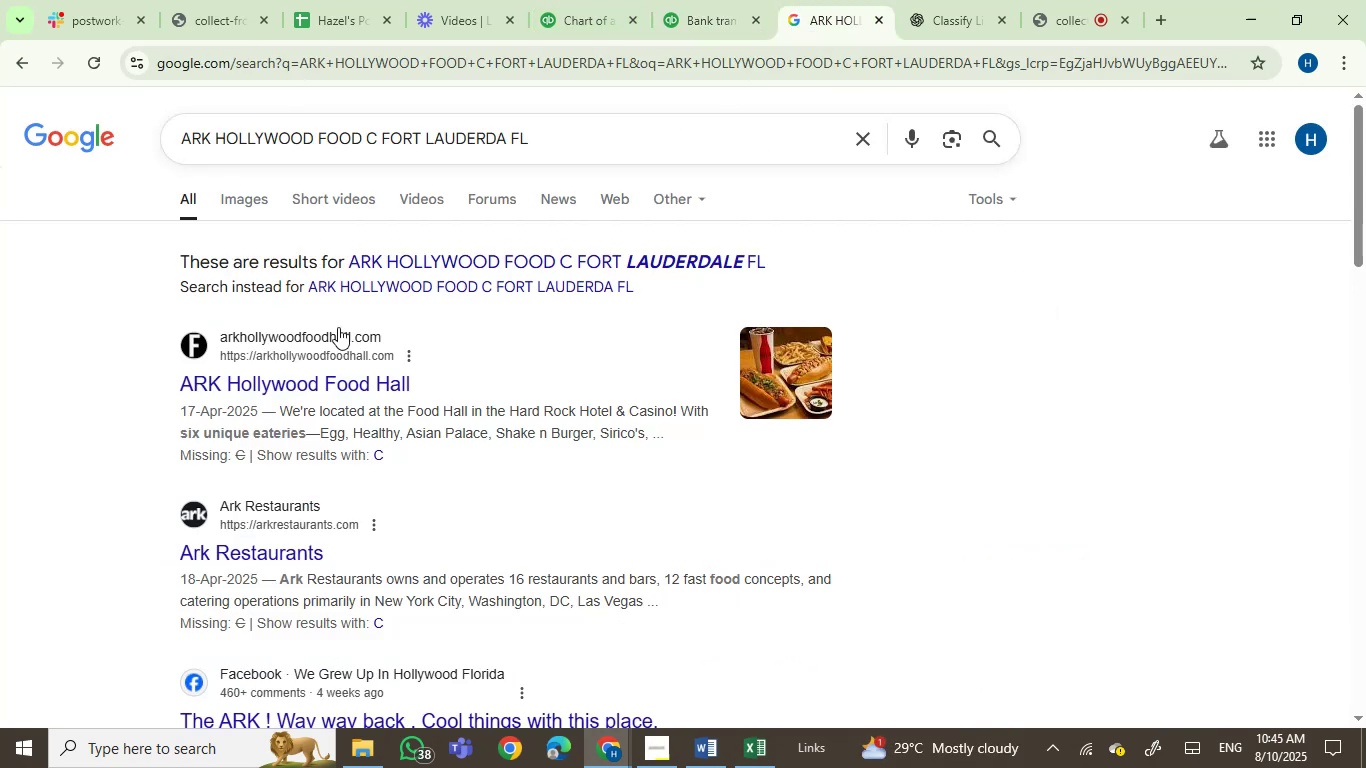 
wait(5.34)
 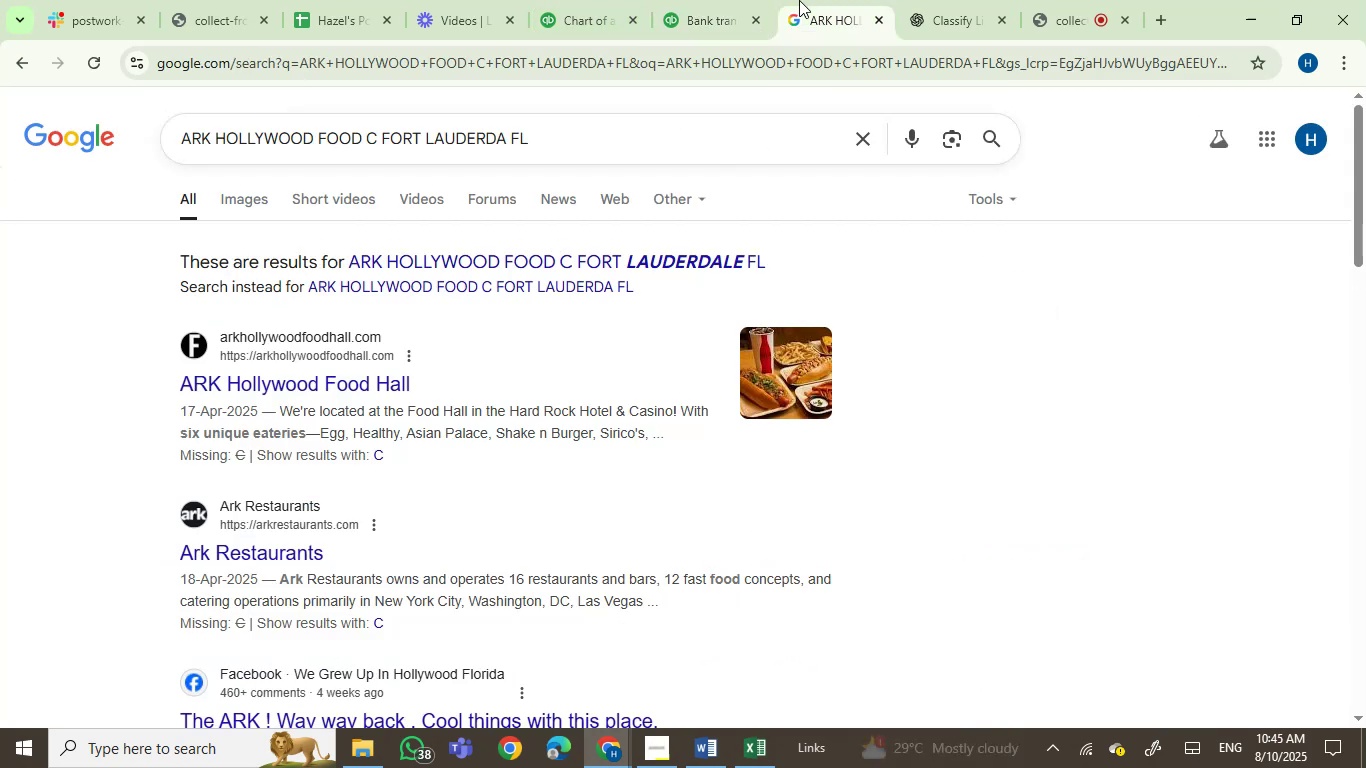 
left_click_drag(start_coordinate=[420, 389], to_coordinate=[182, 383])
 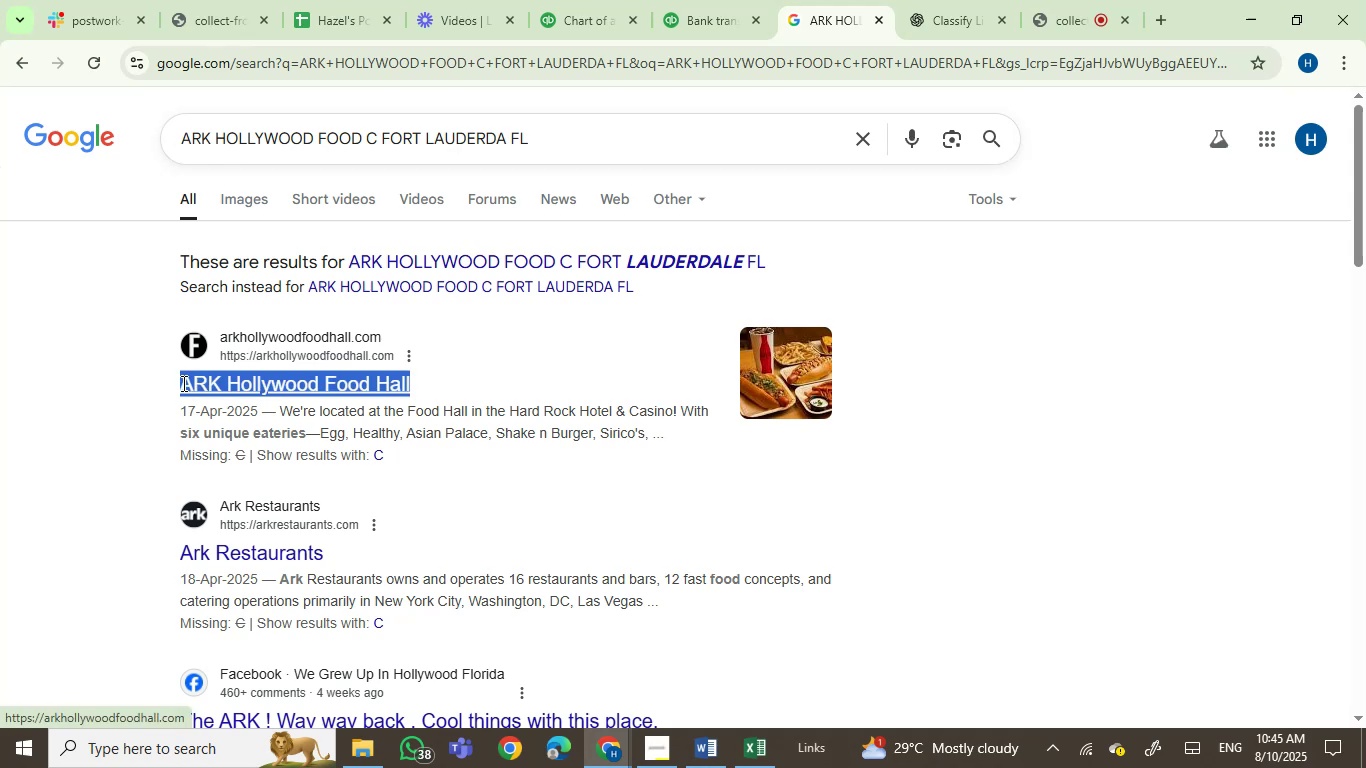 
key(Control+C)
 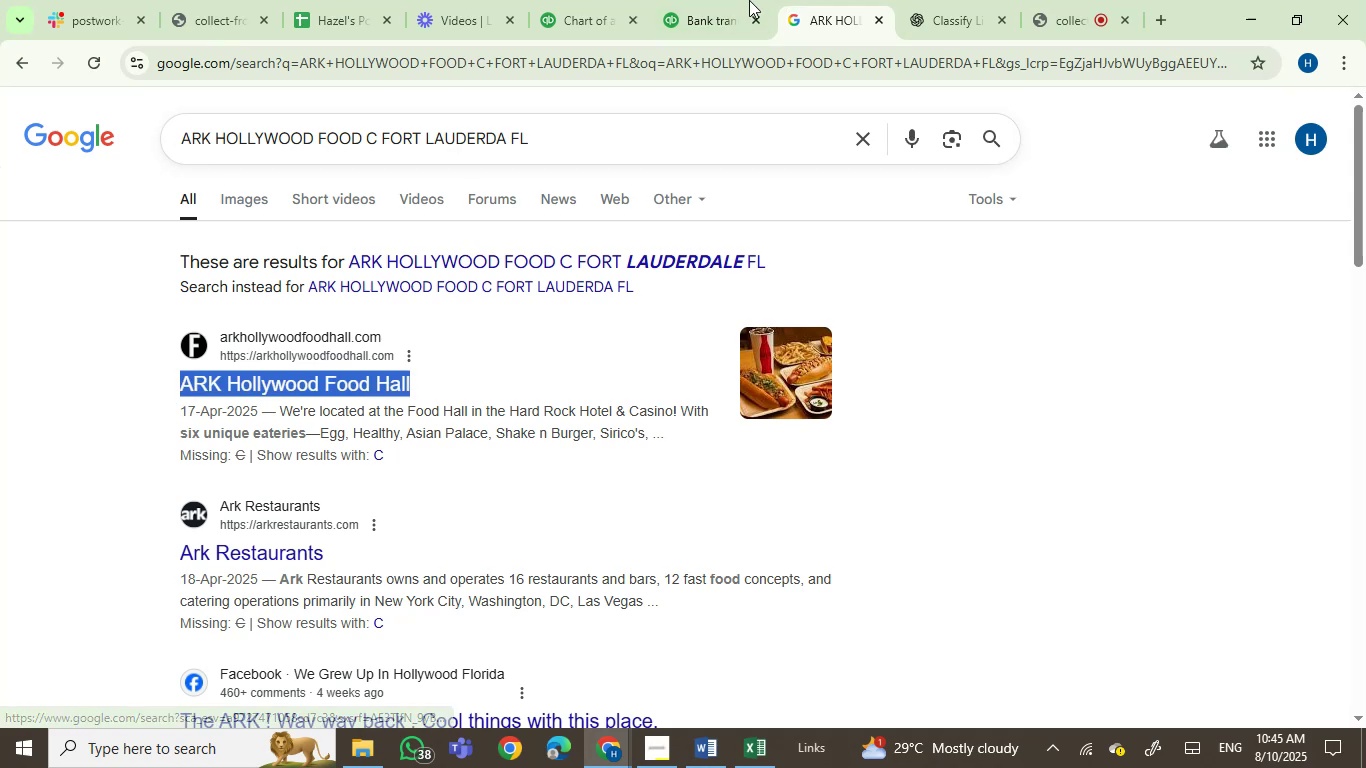 
left_click([691, 4])
 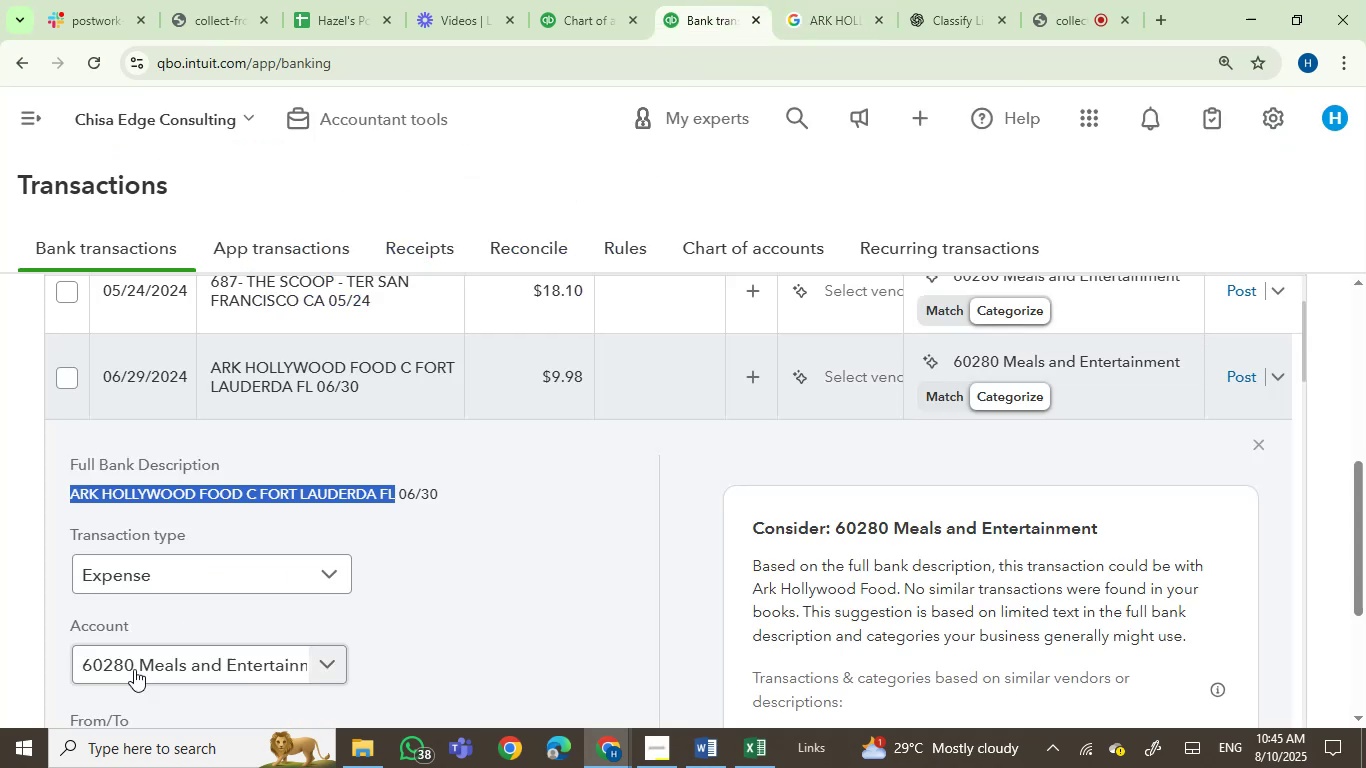 
scroll: coordinate [193, 676], scroll_direction: down, amount: 1.0
 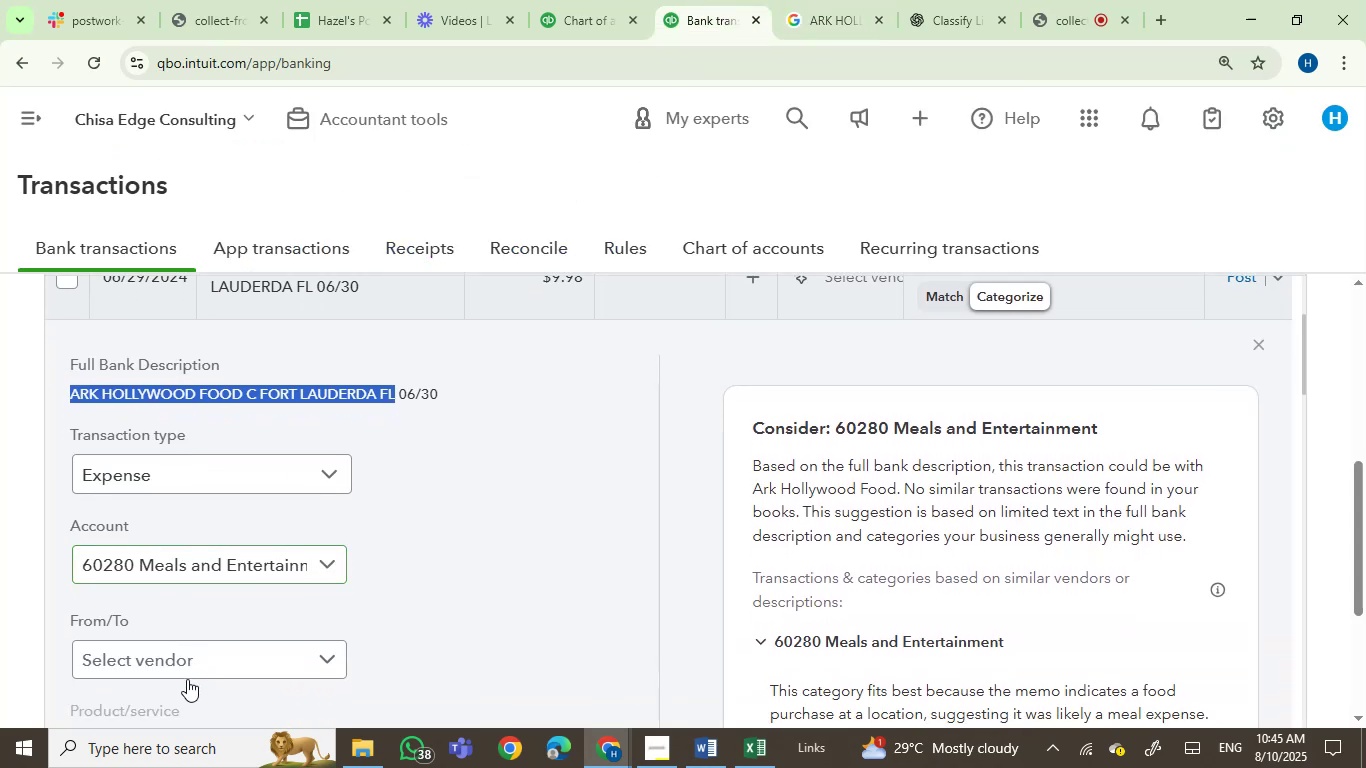 
left_click([194, 663])
 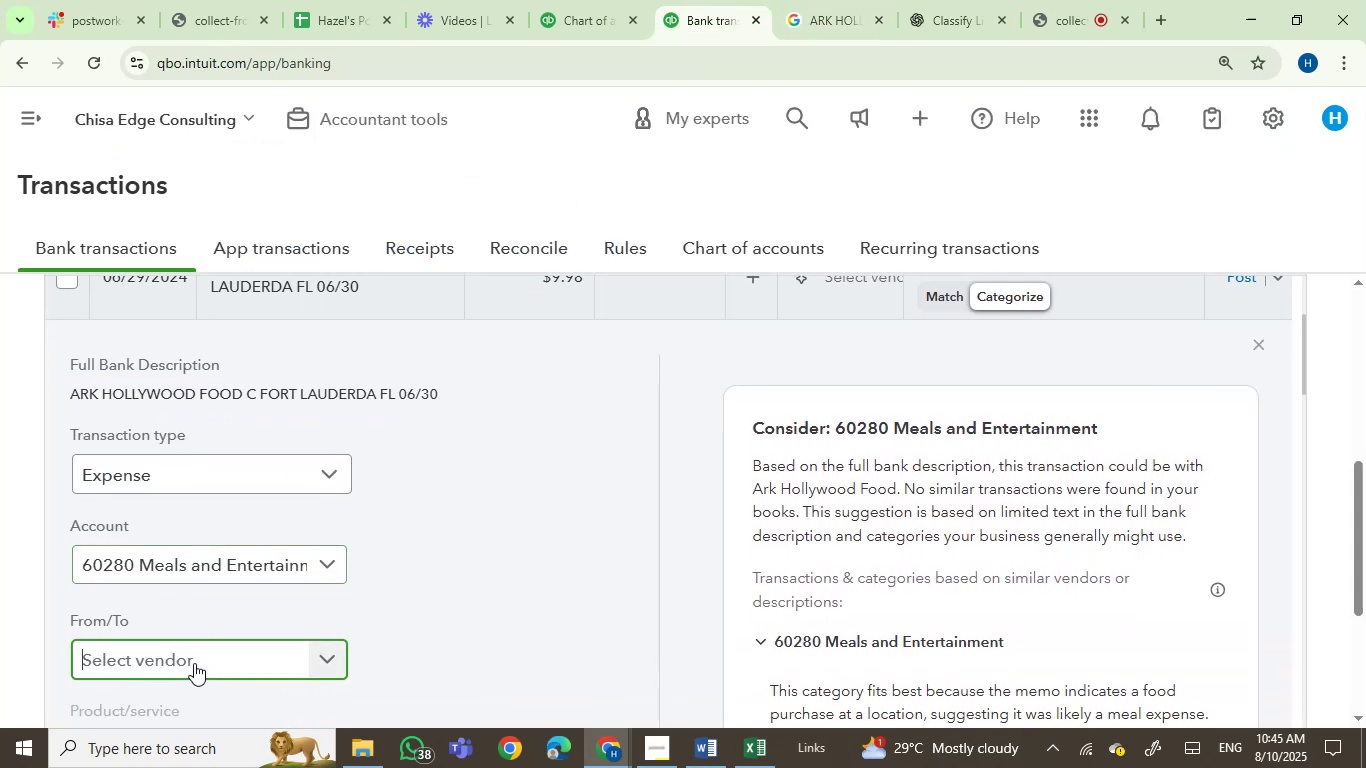 
key(Control+V)
 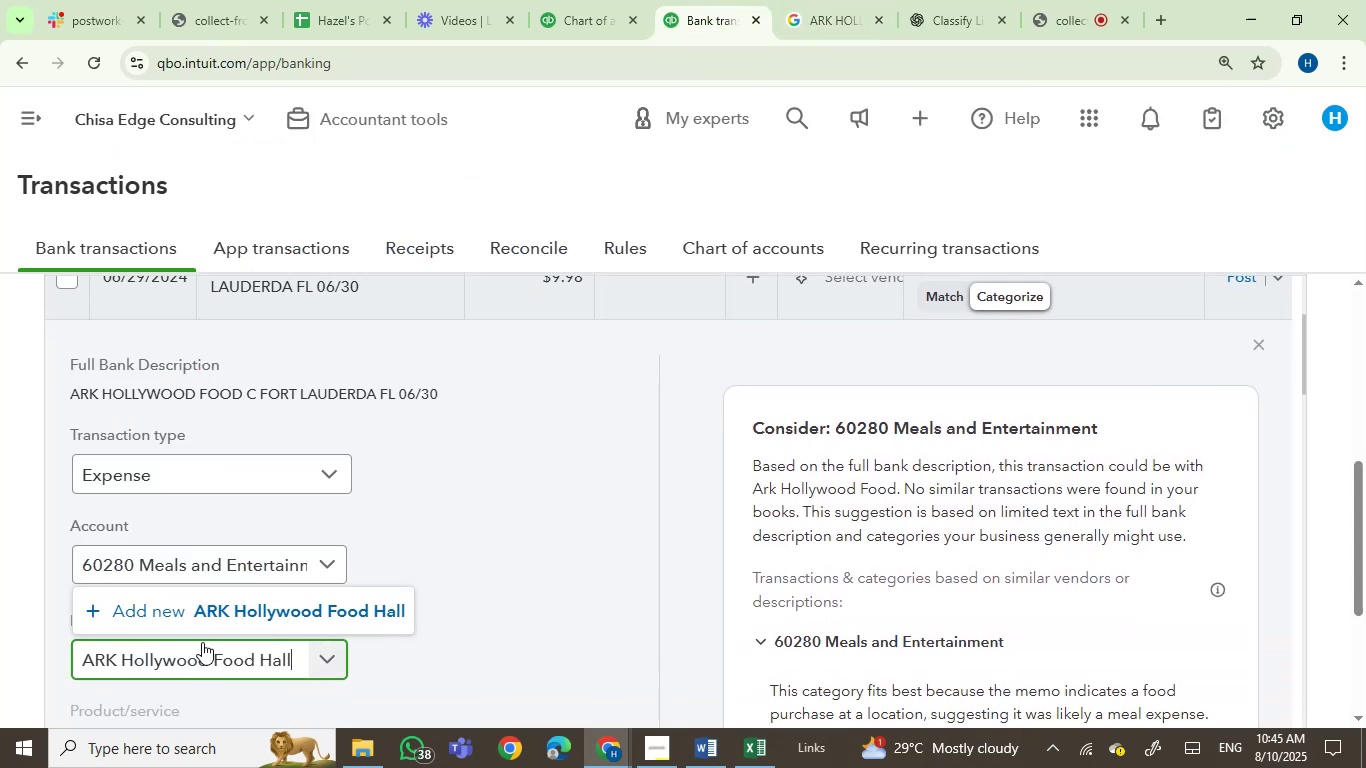 
left_click([226, 613])
 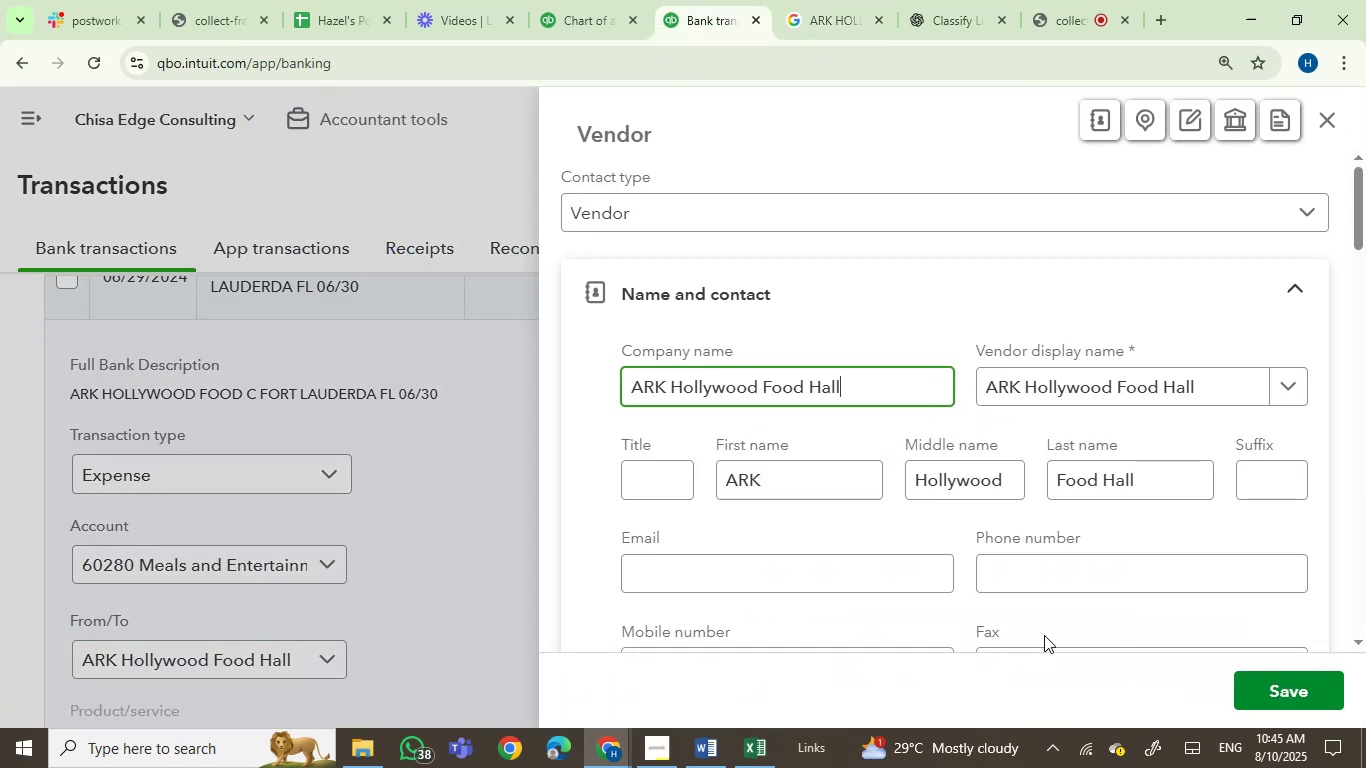 
left_click([1262, 679])
 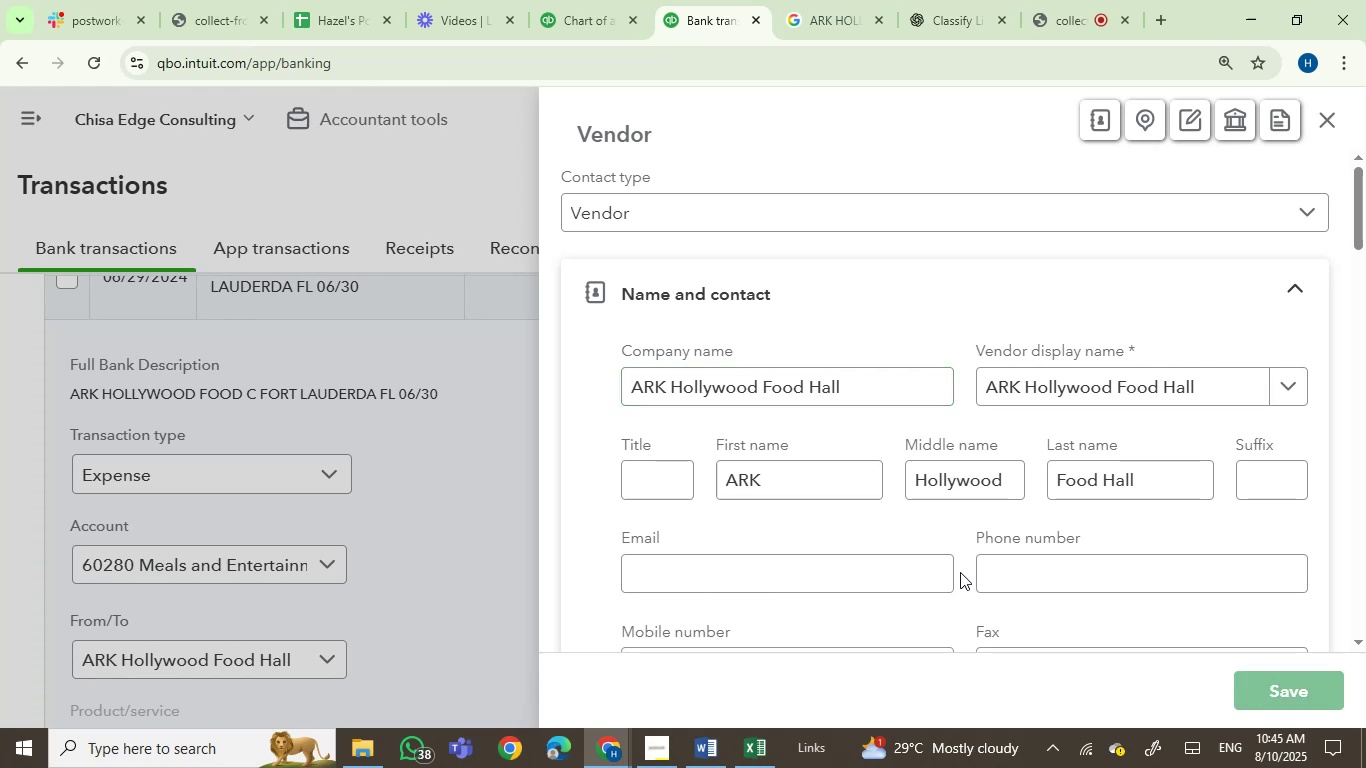 
wait(10.09)
 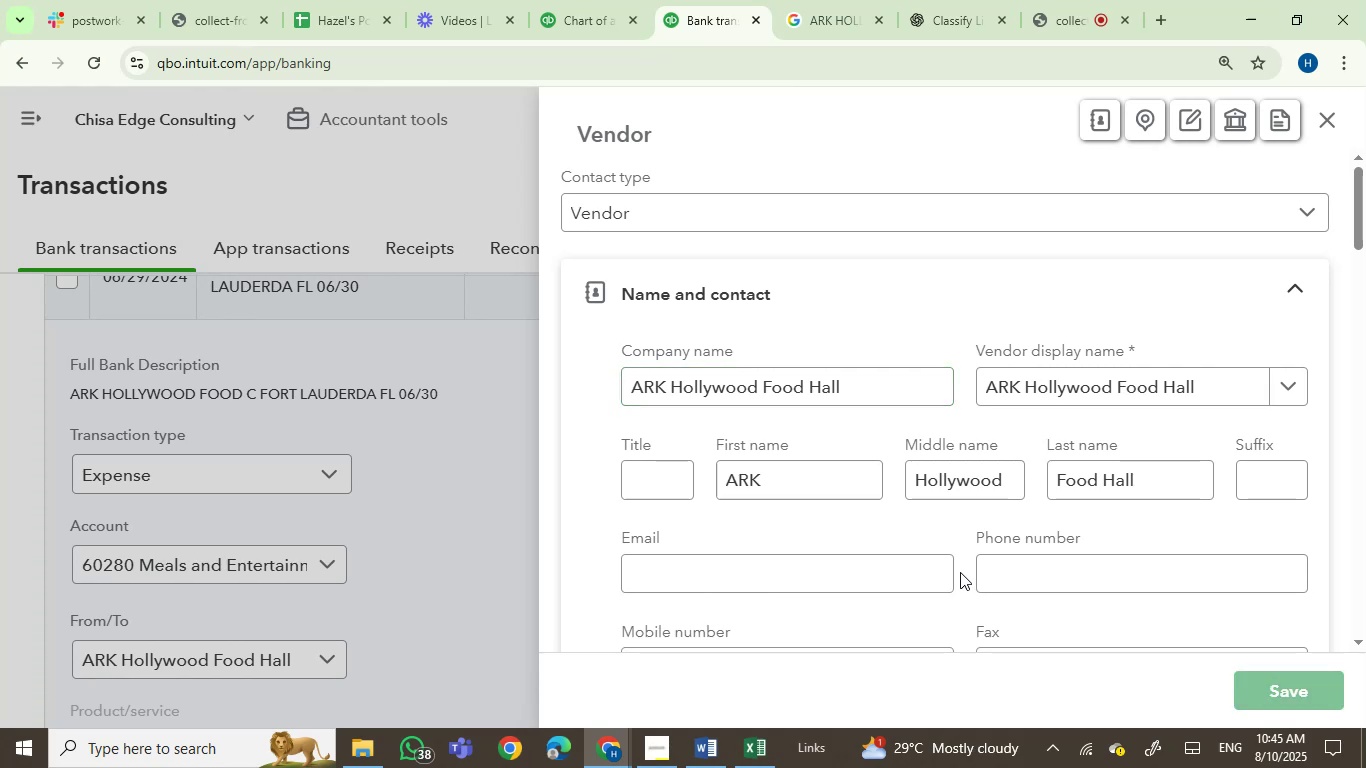 
left_click([1273, 690])
 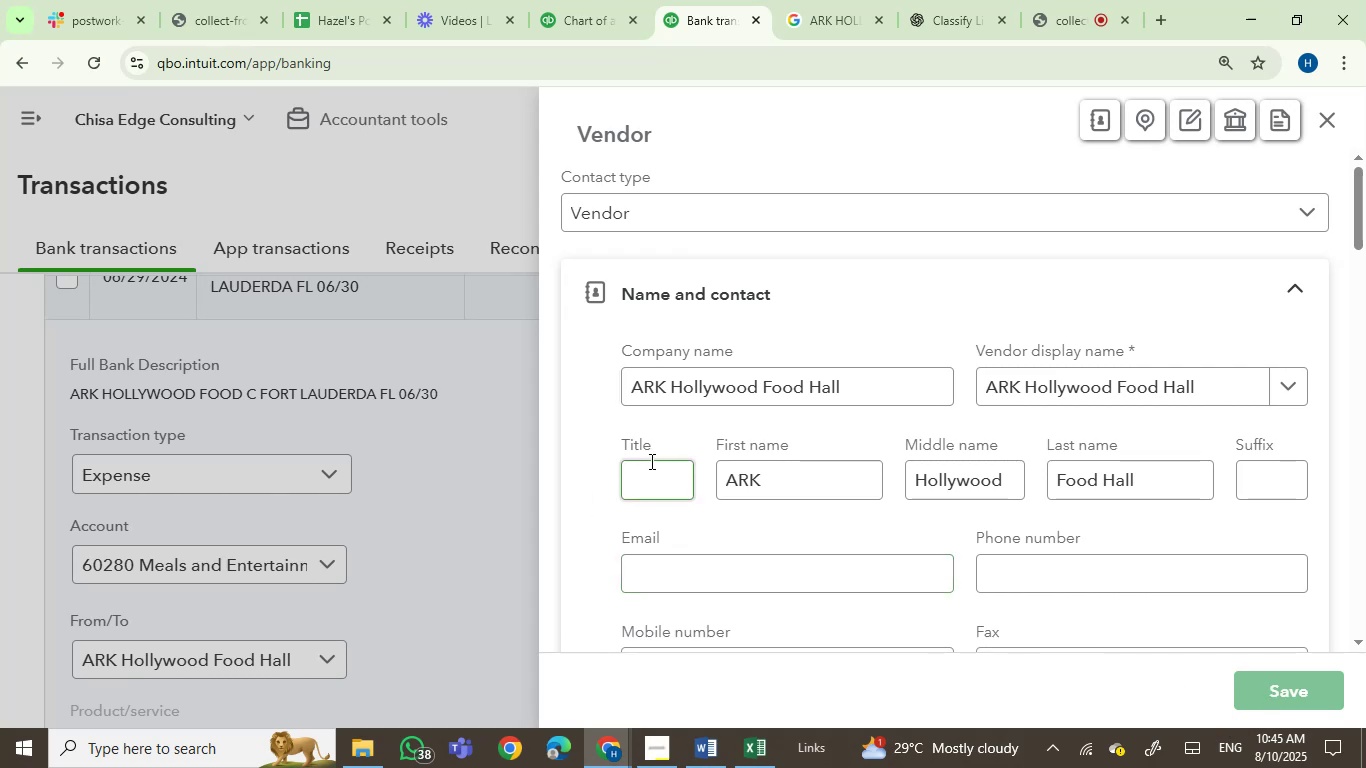 
wait(5.32)
 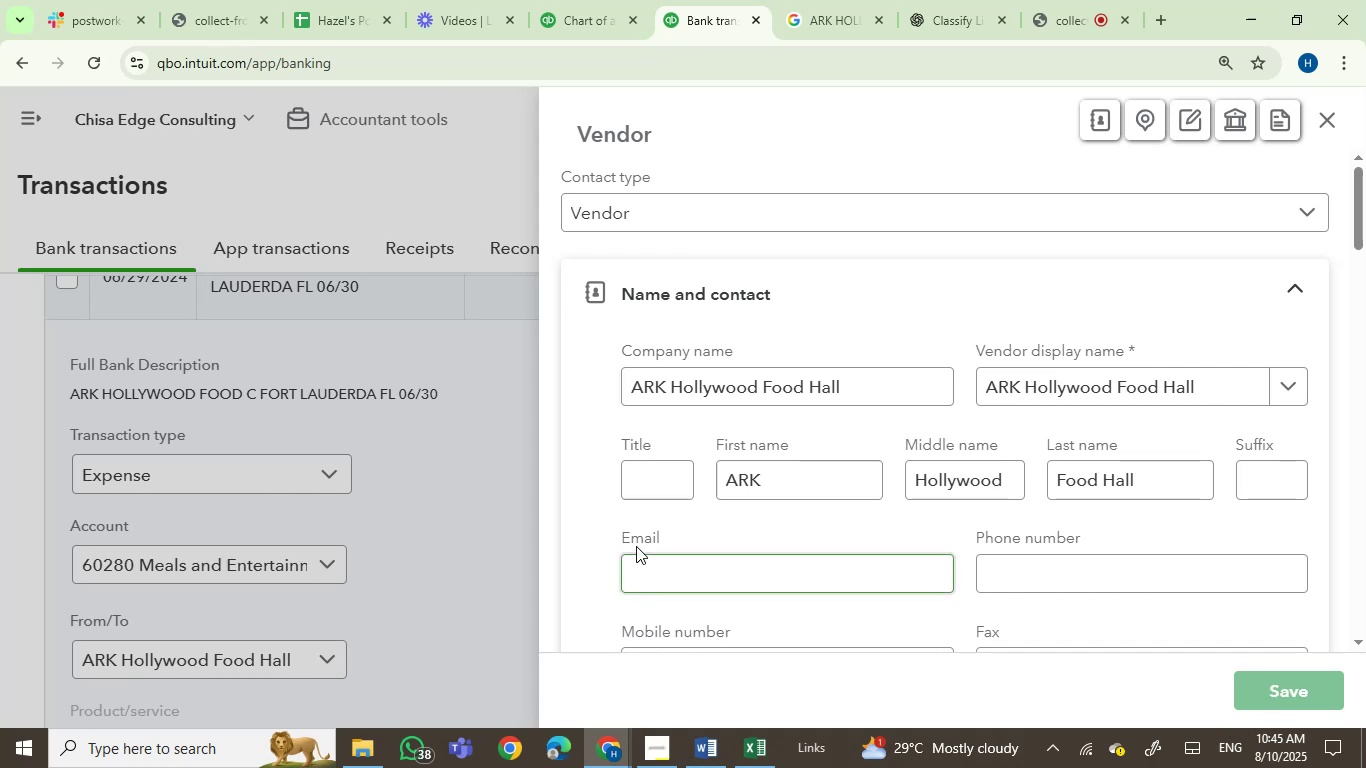 
left_click([852, 486])
 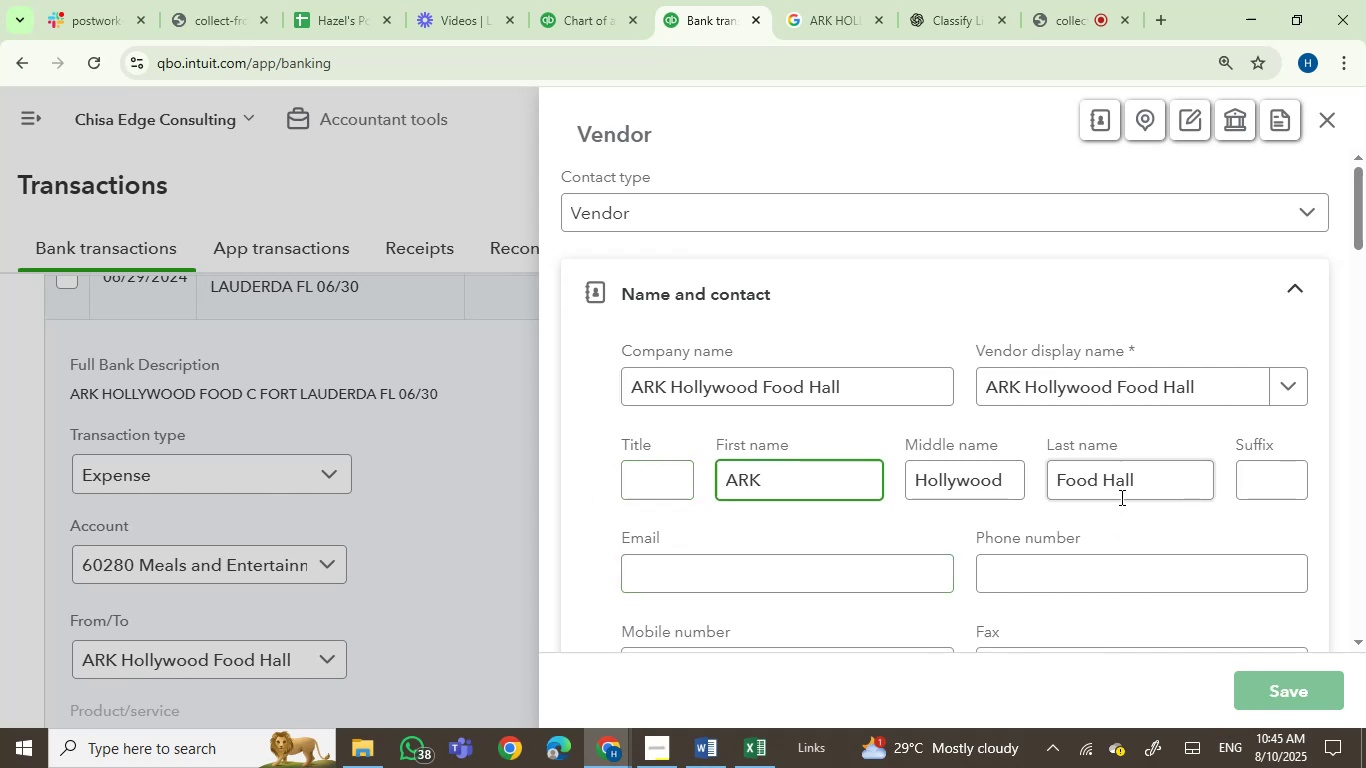 
left_click([1137, 489])
 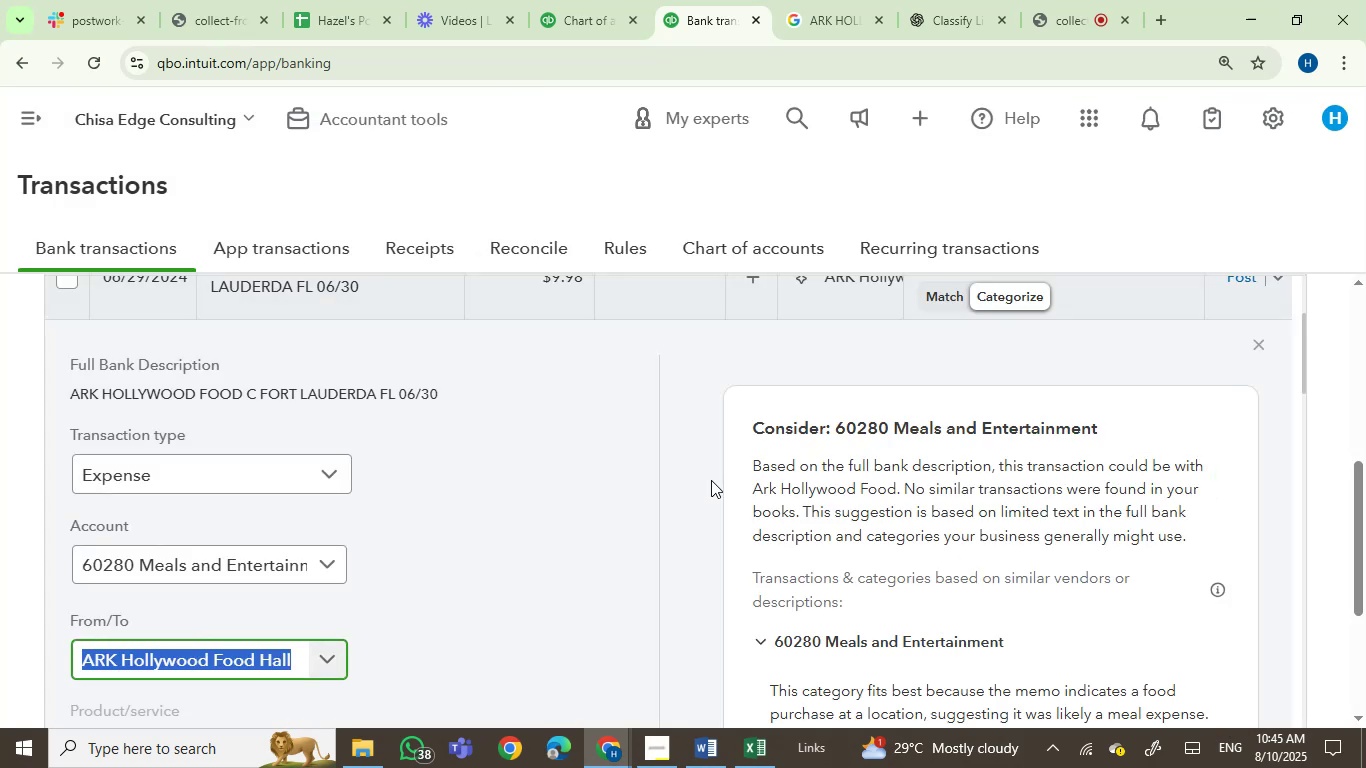 
scroll: coordinate [575, 471], scroll_direction: up, amount: 1.0
 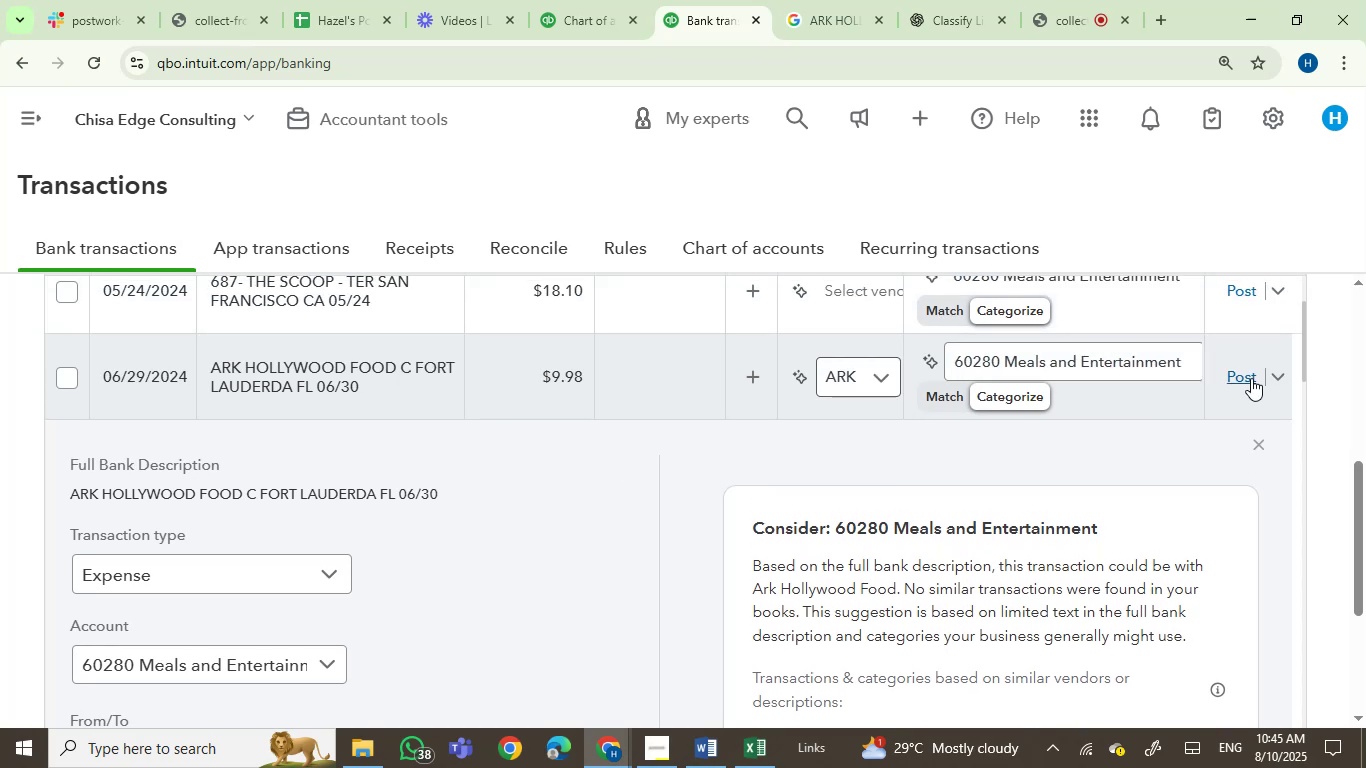 
left_click([1241, 375])
 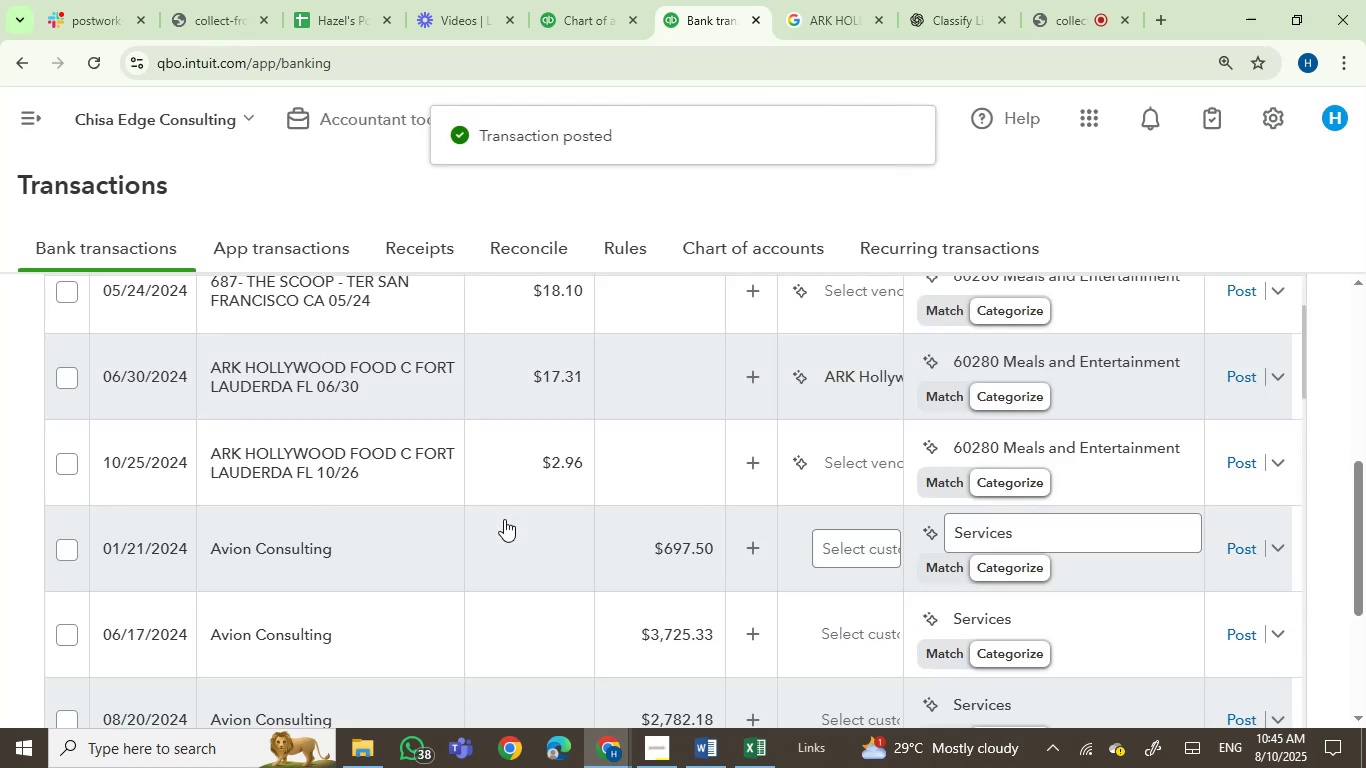 
wait(18.08)
 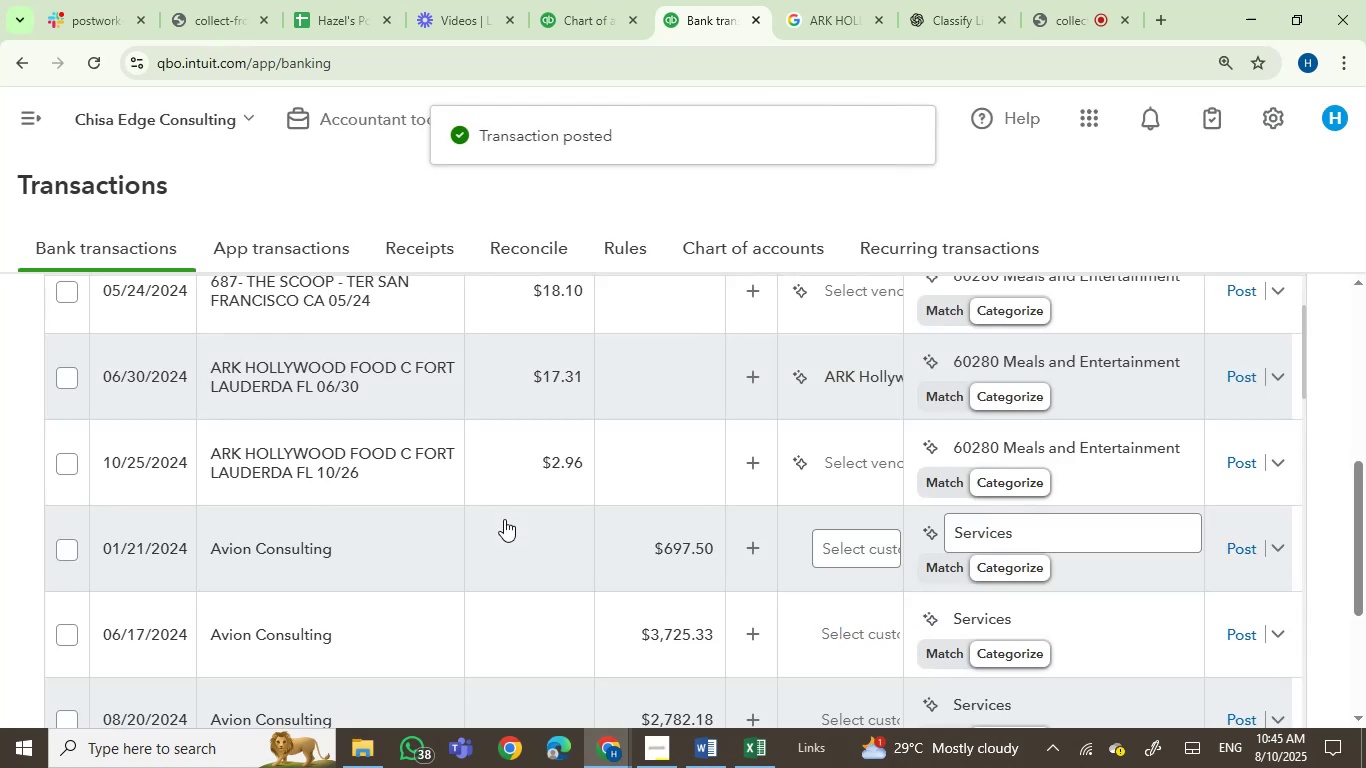 
left_click([65, 377])
 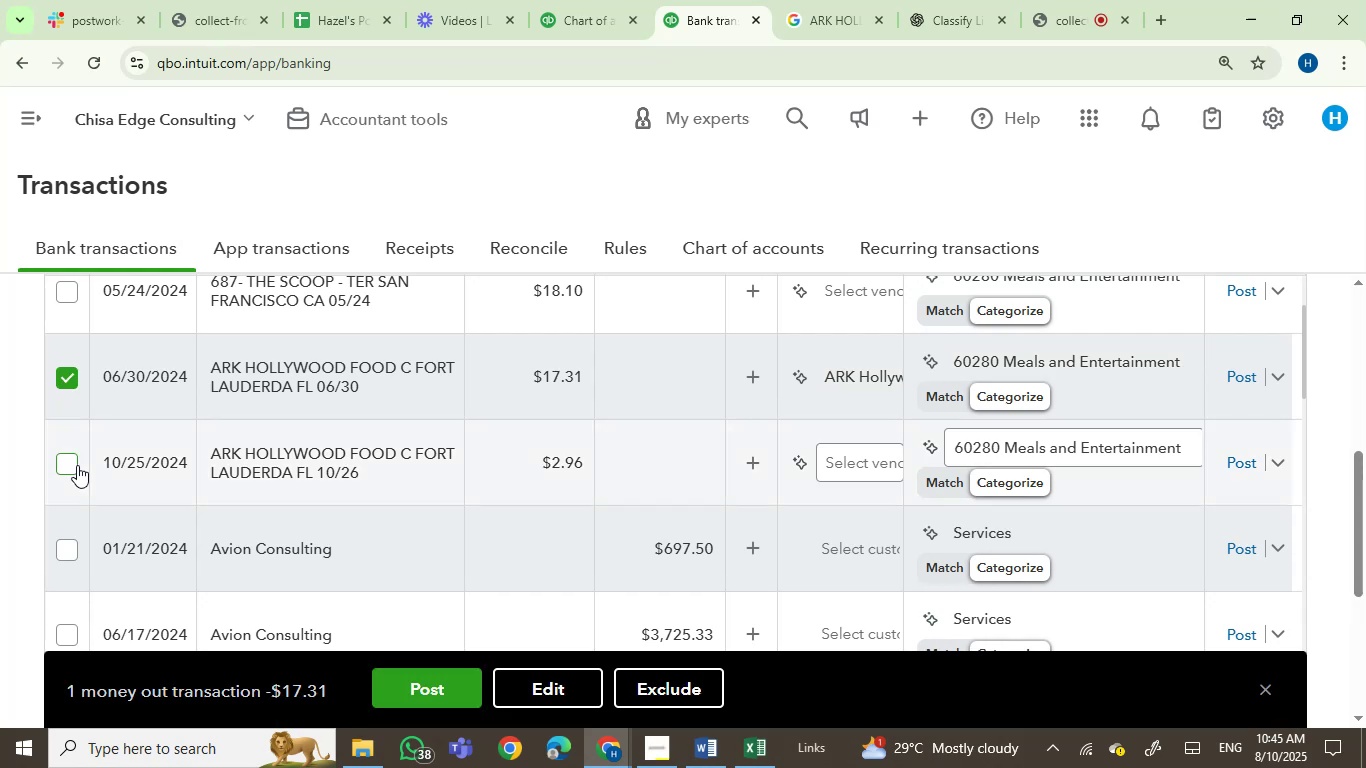 
left_click([77, 465])
 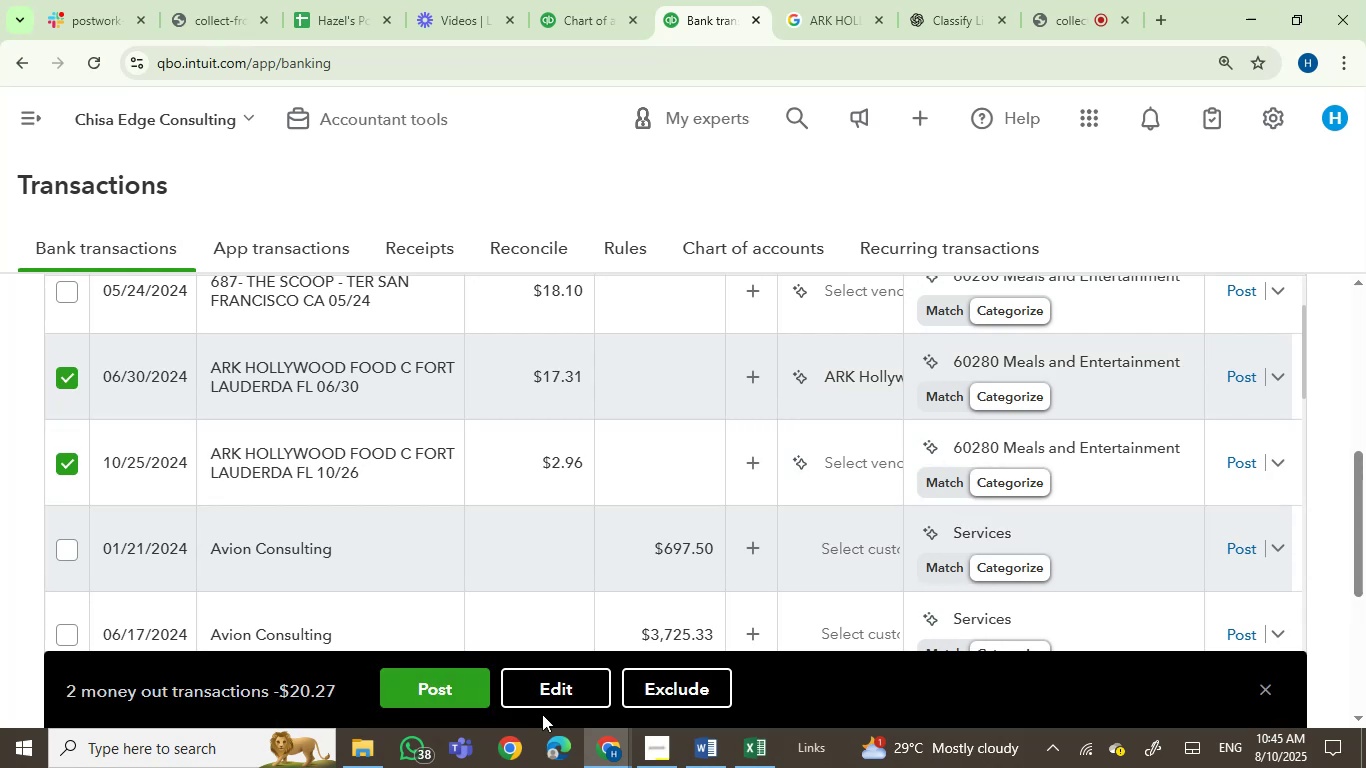 
left_click([538, 687])
 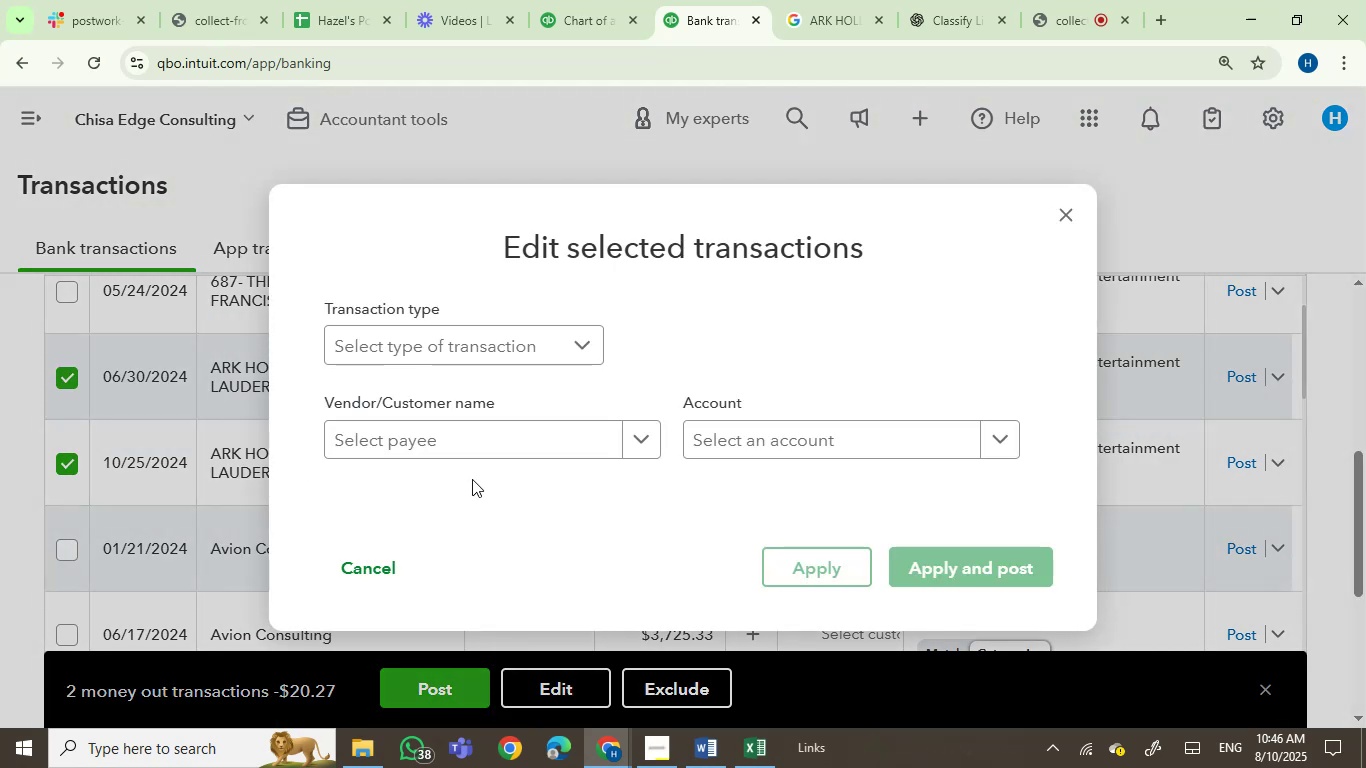 
left_click([481, 444])
 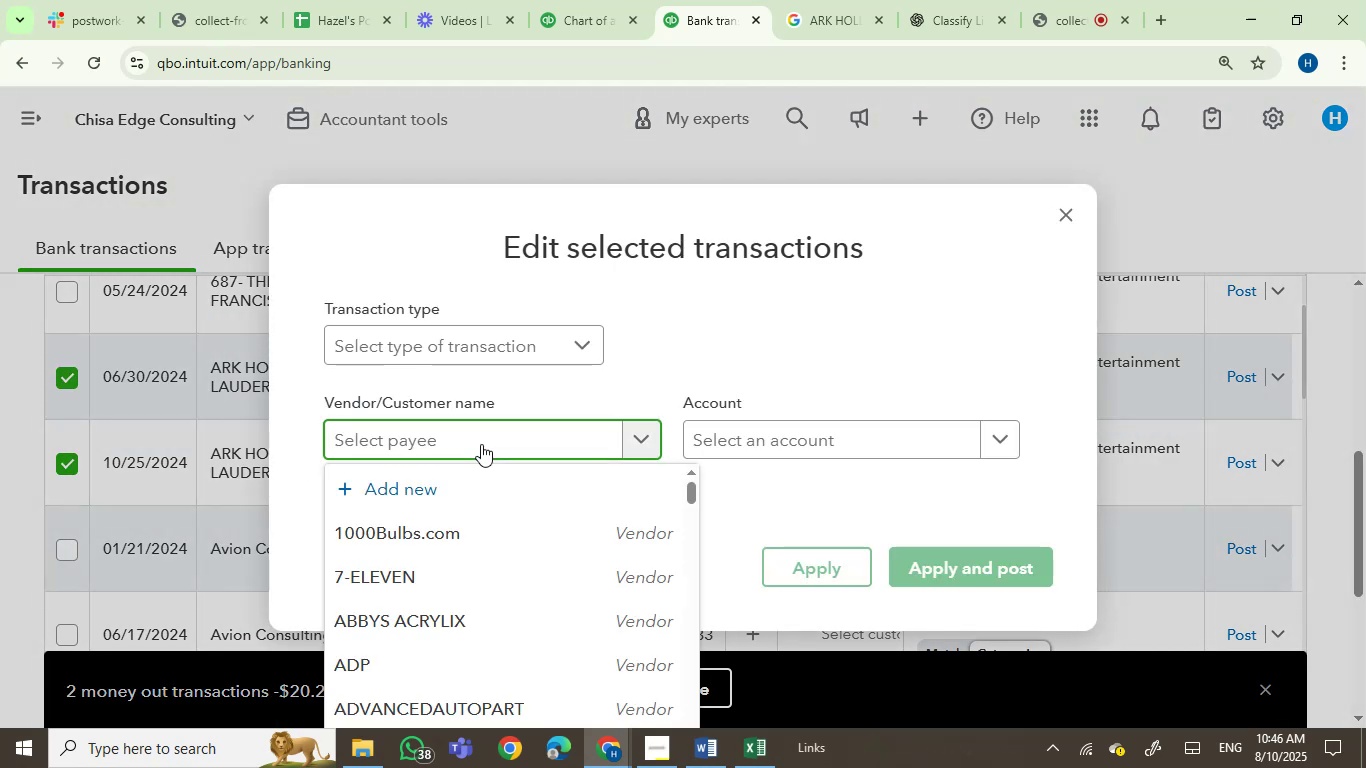 
type(ark)
 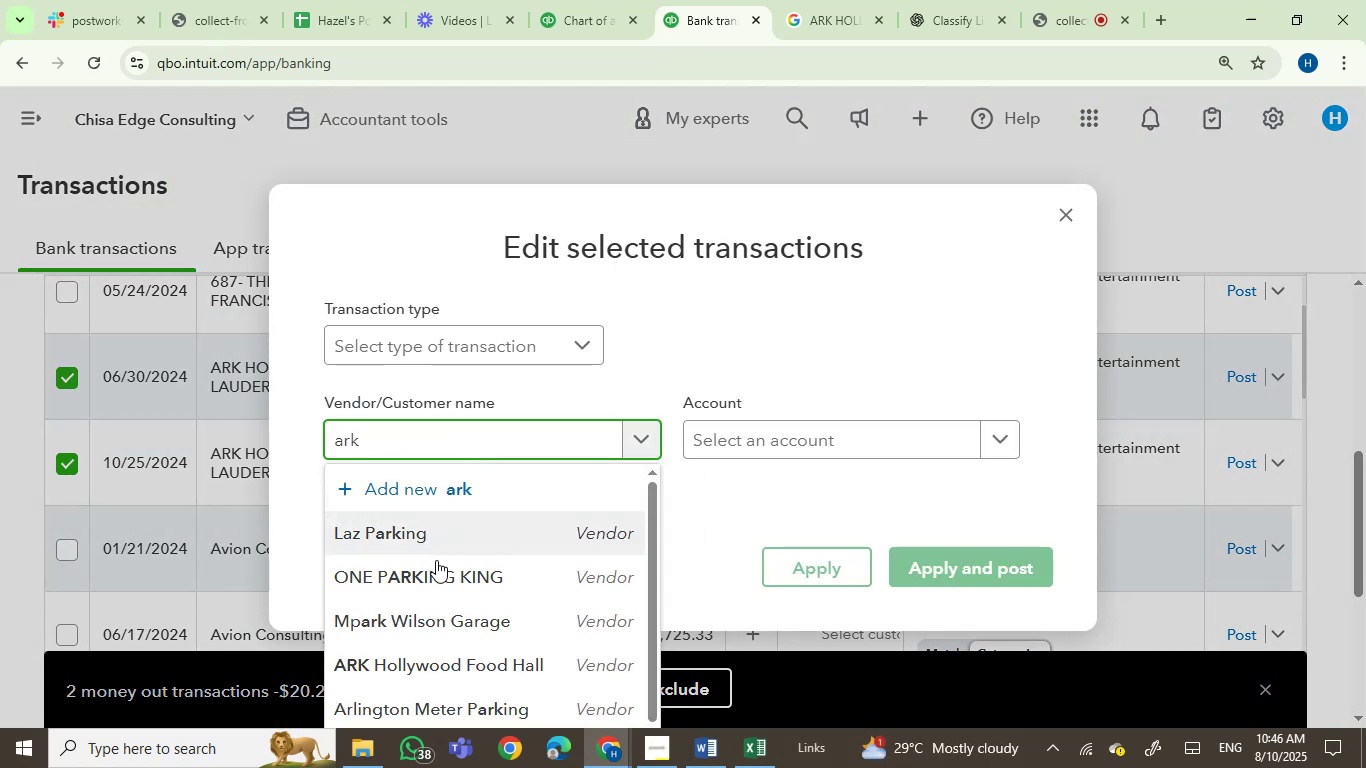 
left_click([443, 672])
 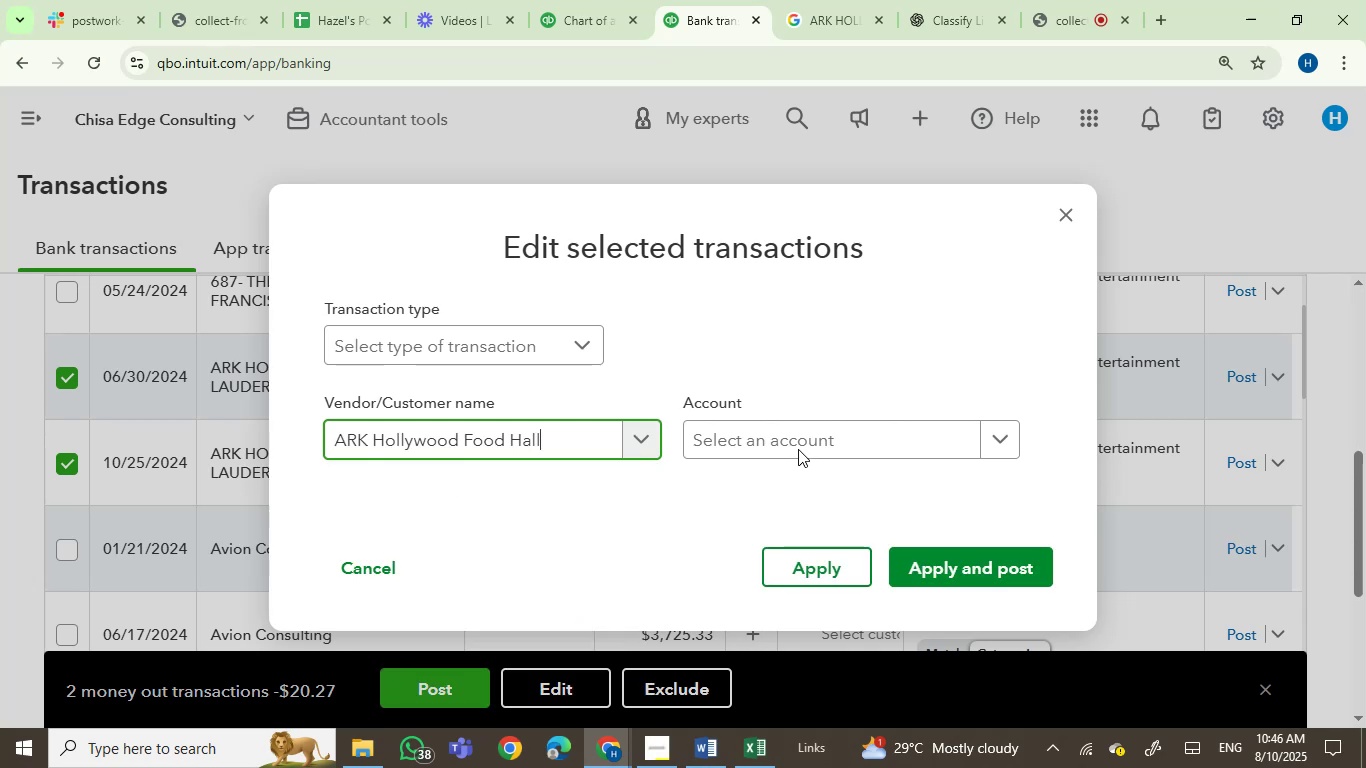 
left_click([798, 436])
 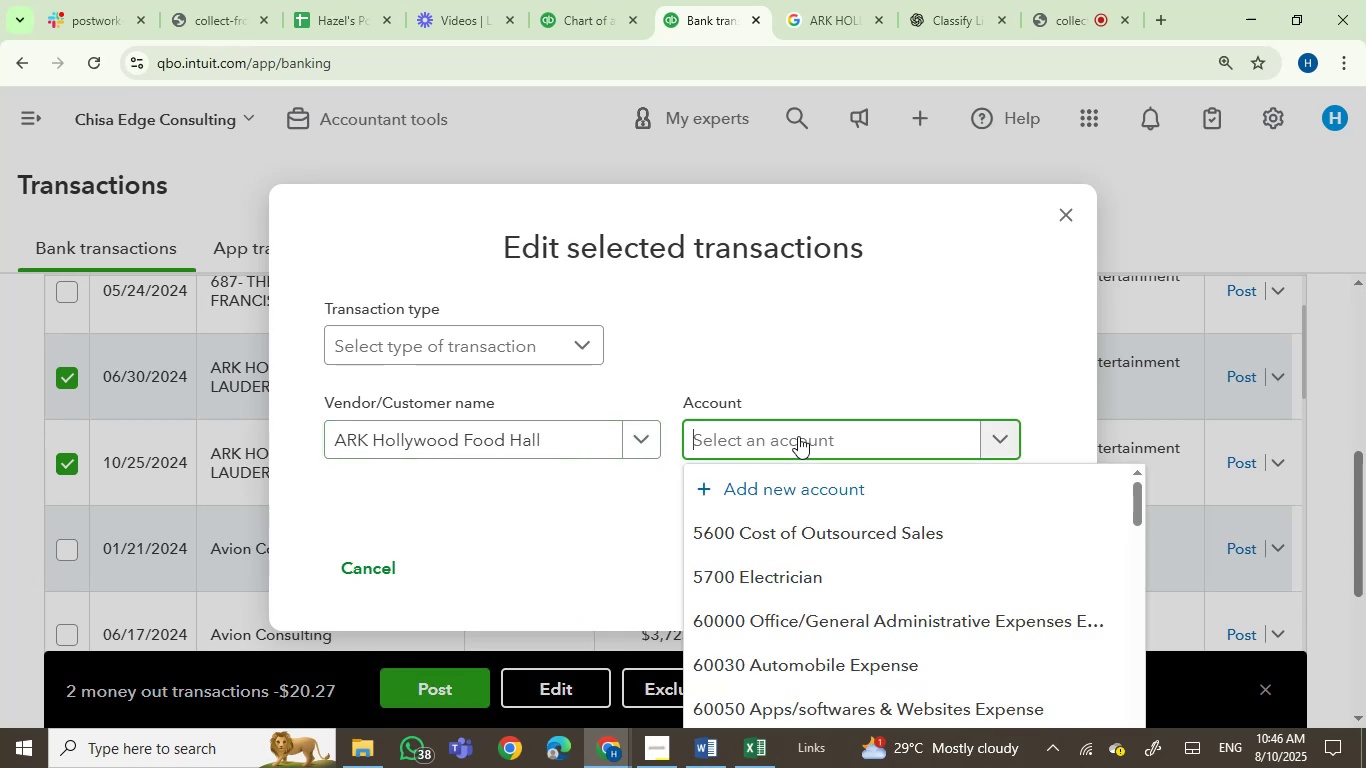 
type(mn)
key(Backspace)
type(ea)
 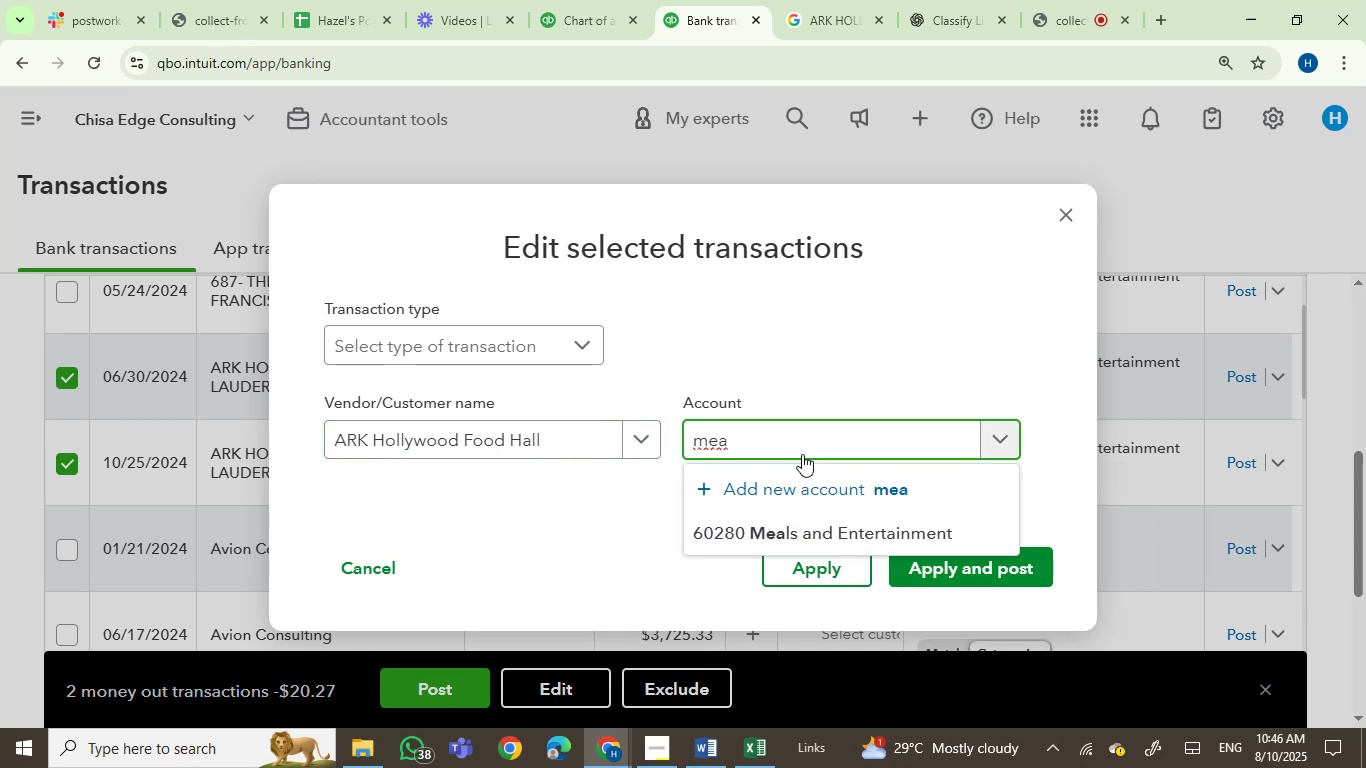 
left_click([827, 546])
 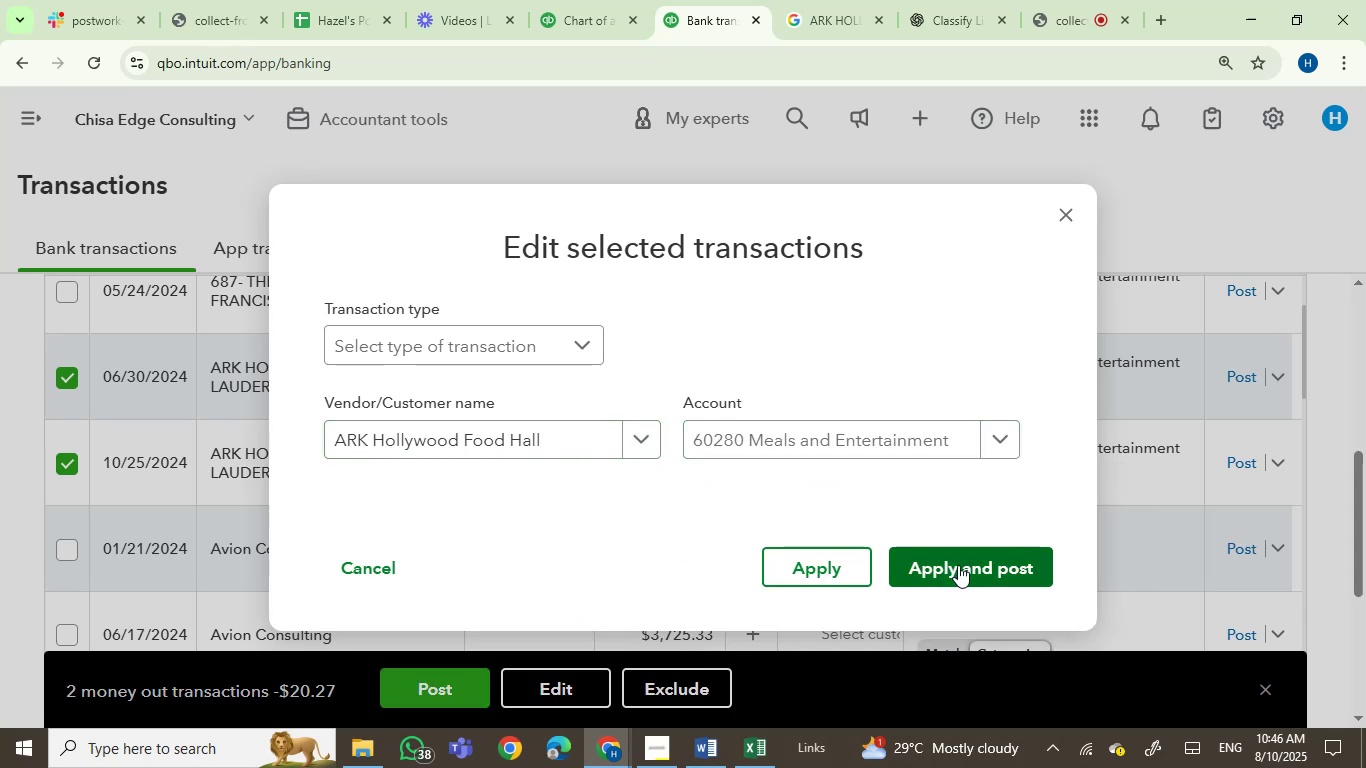 
left_click([958, 565])
 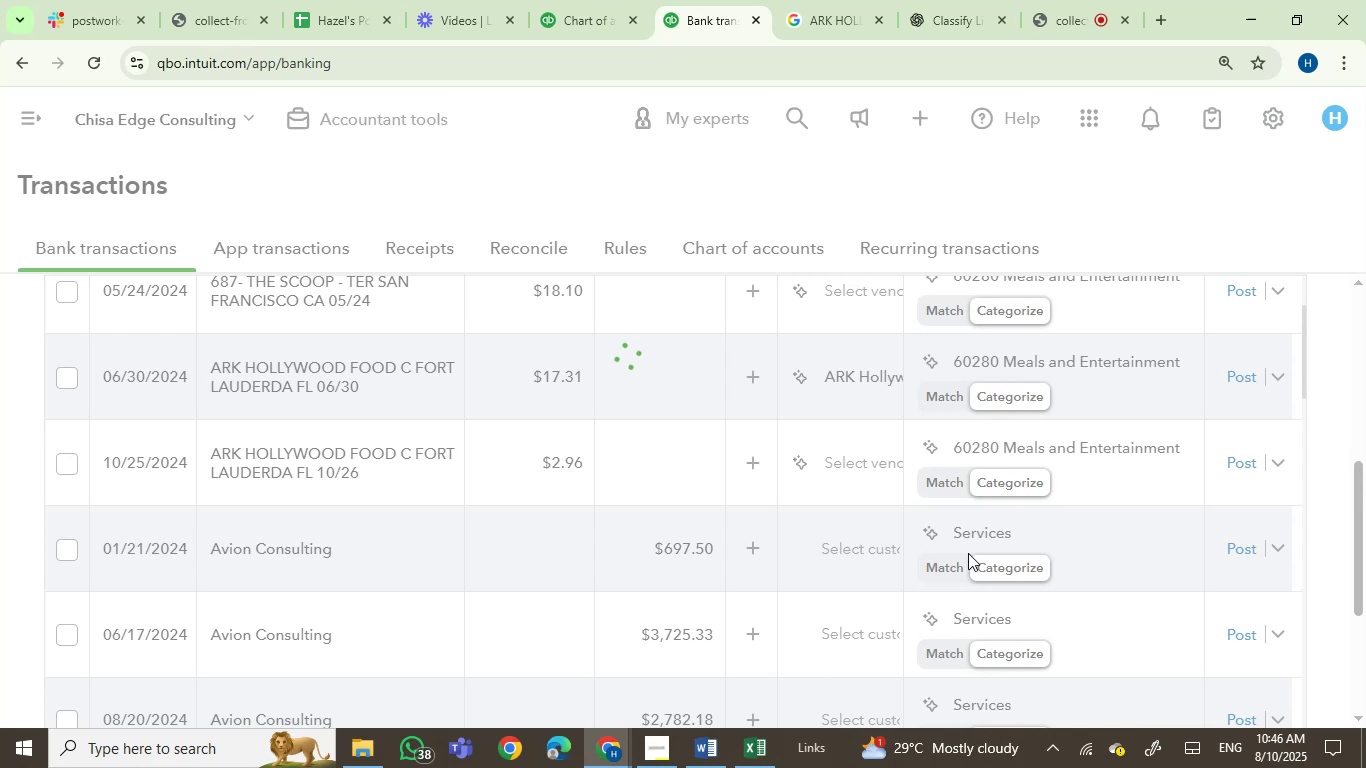 
wait(6.18)
 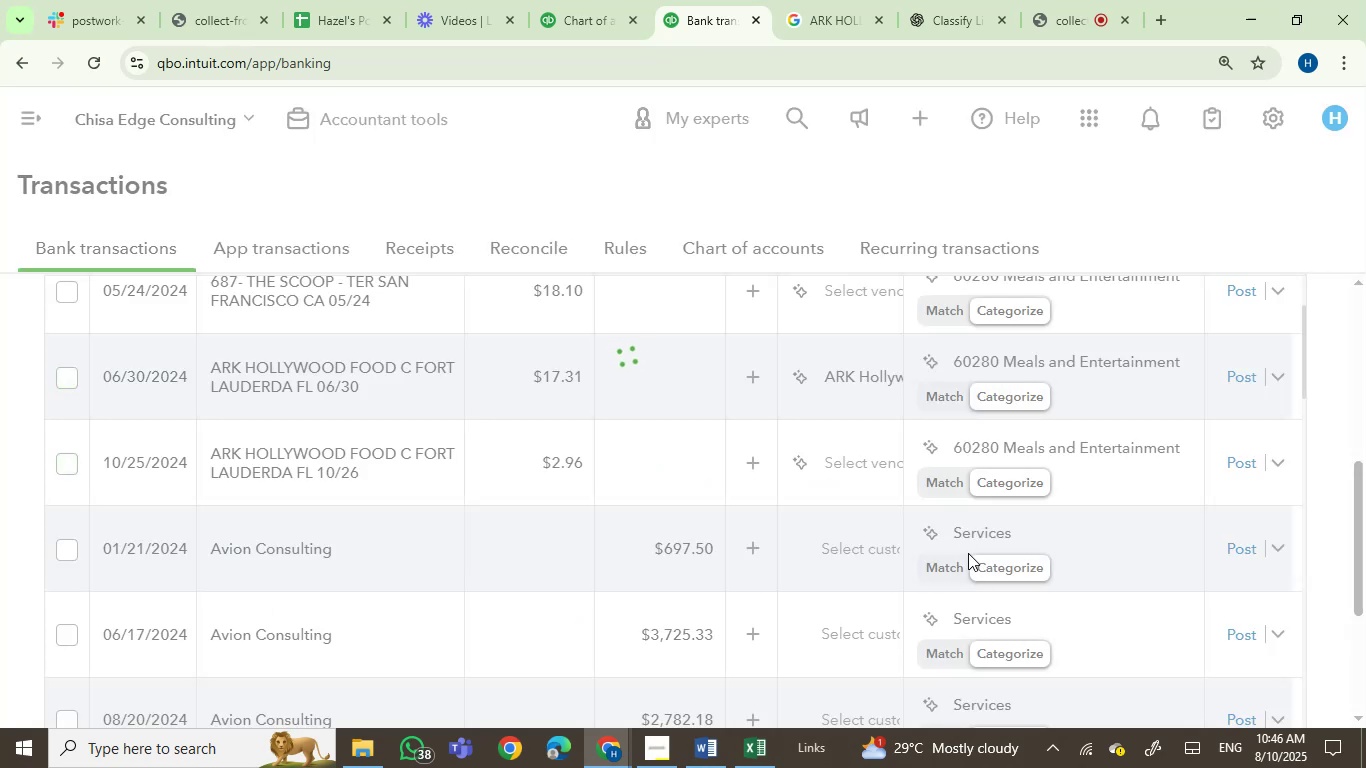 
mouse_move([1014, 557])
 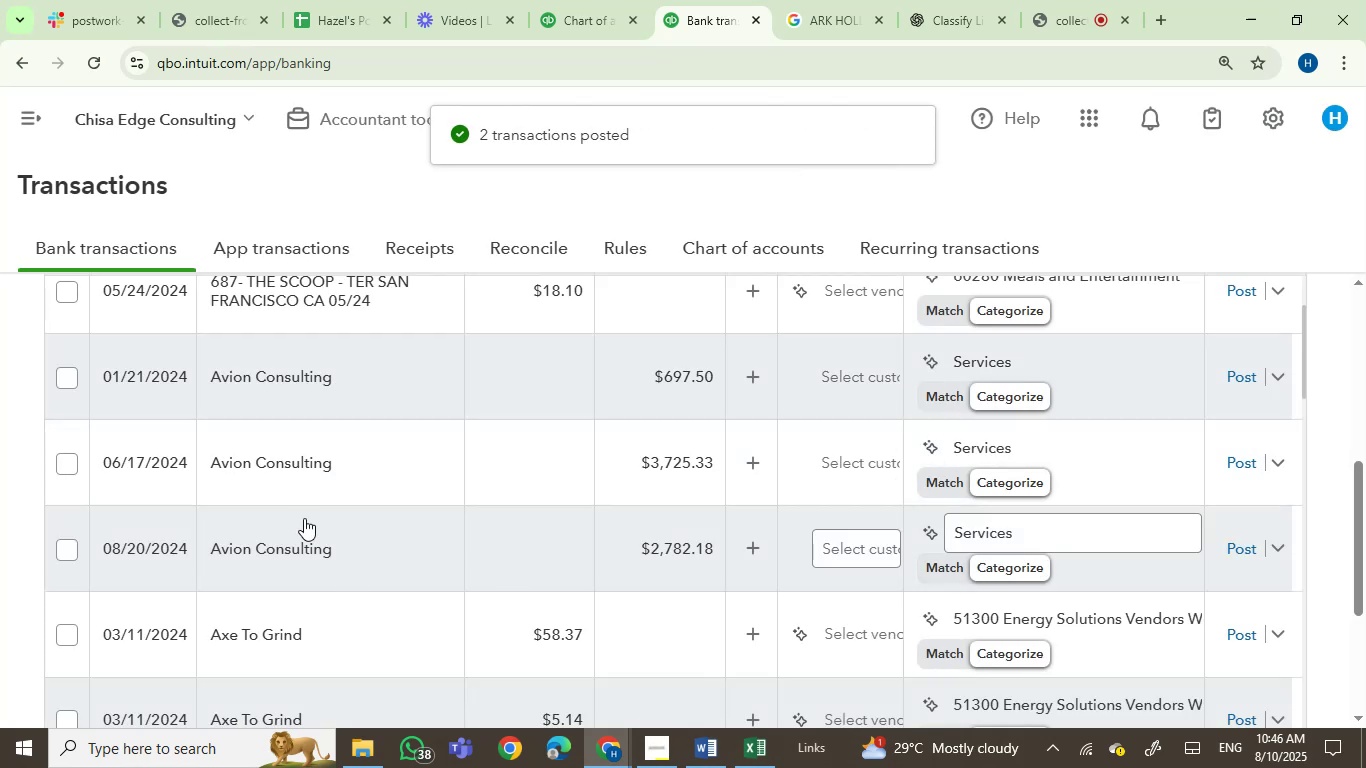 
left_click([323, 383])
 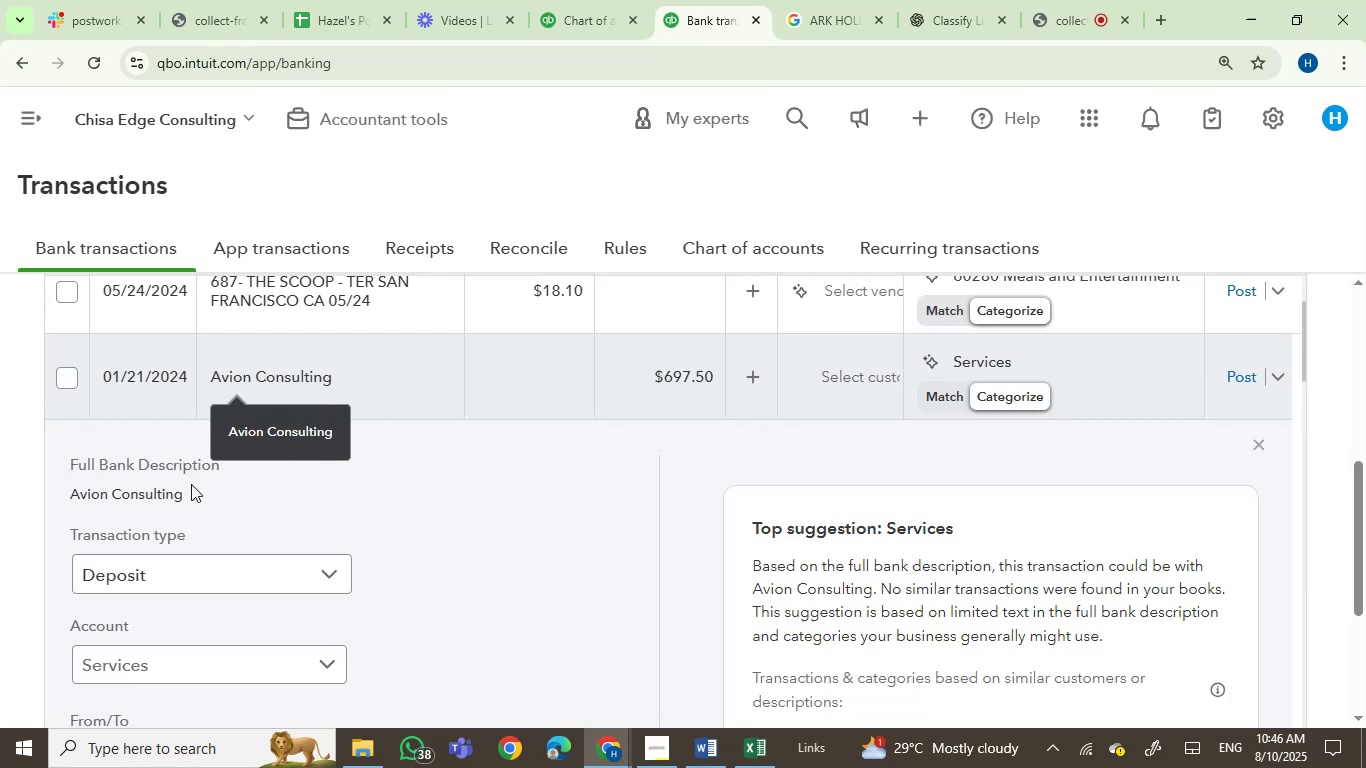 
left_click([85, 495])
 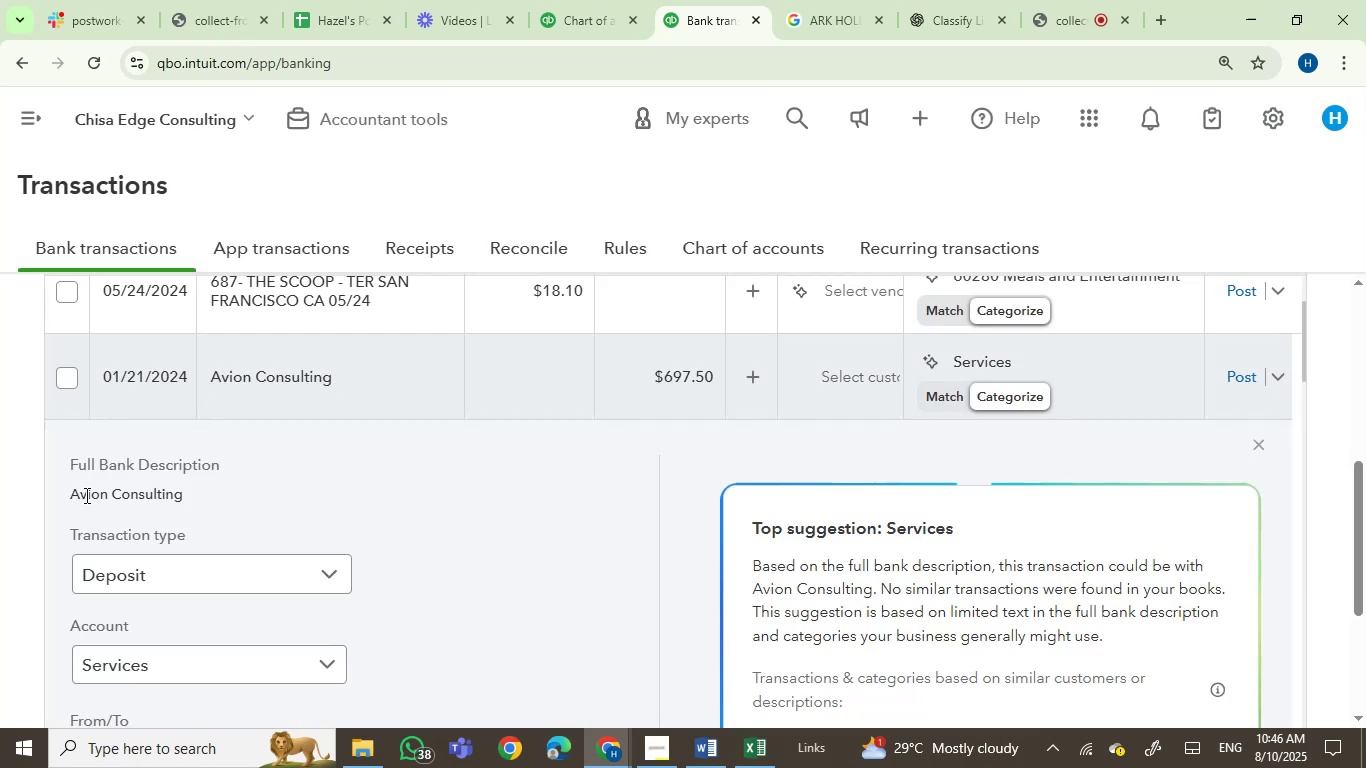 
left_click_drag(start_coordinate=[85, 495], to_coordinate=[129, 493])
 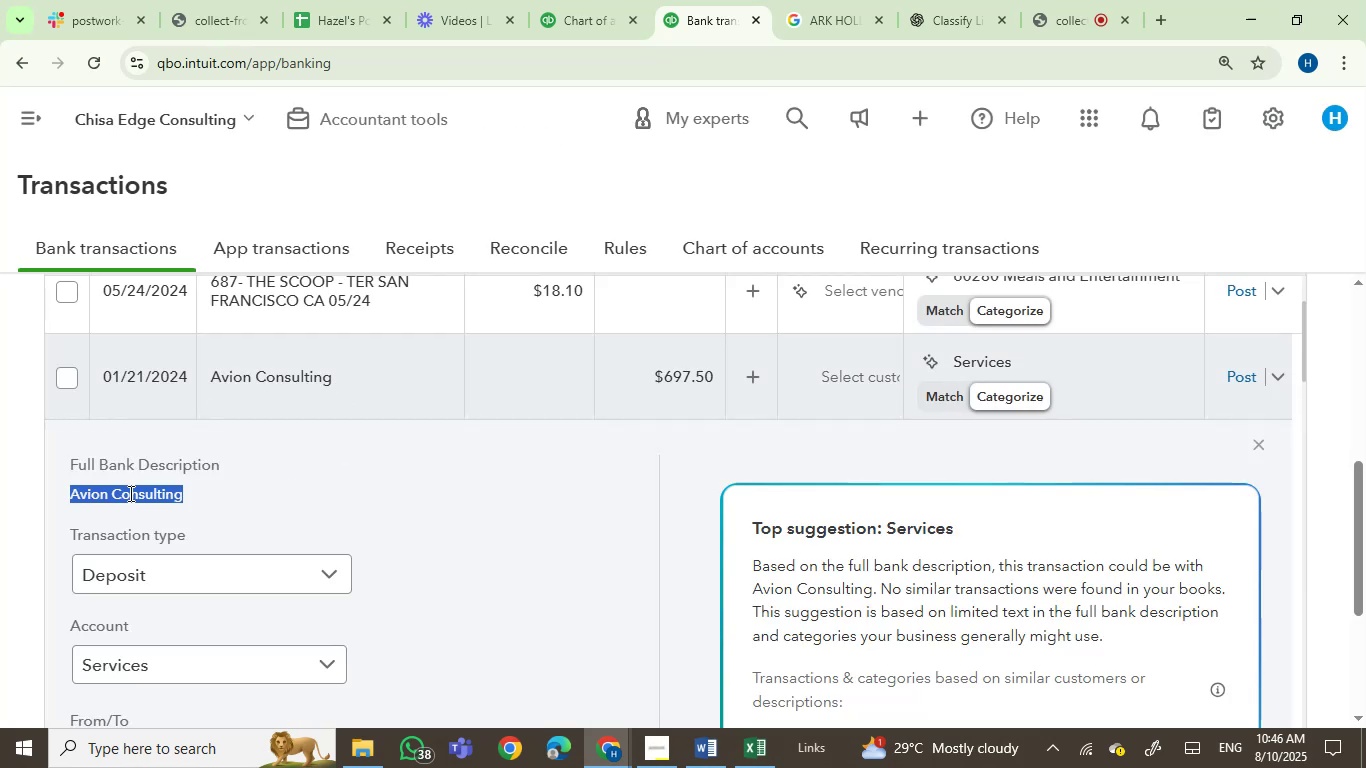 
key(Control+C)
 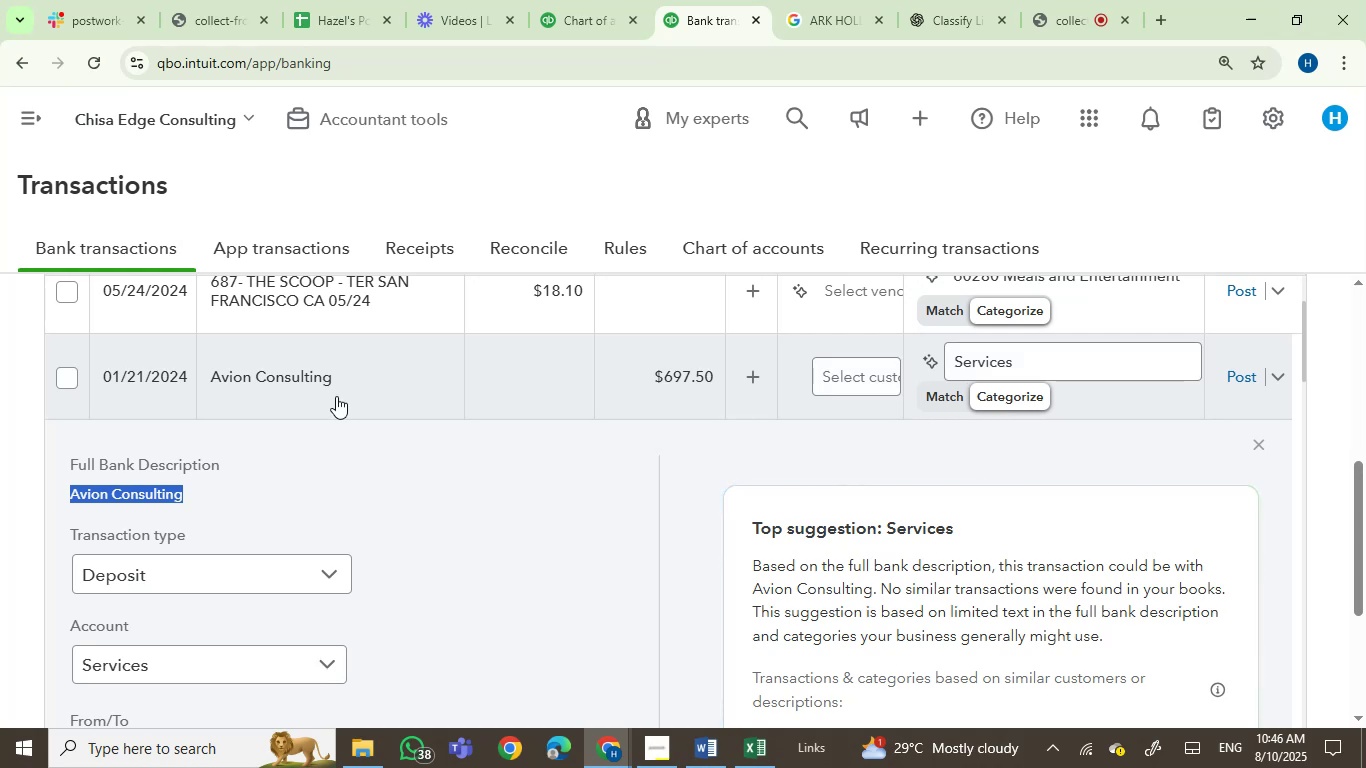 
scroll: coordinate [336, 396], scroll_direction: down, amount: 1.0
 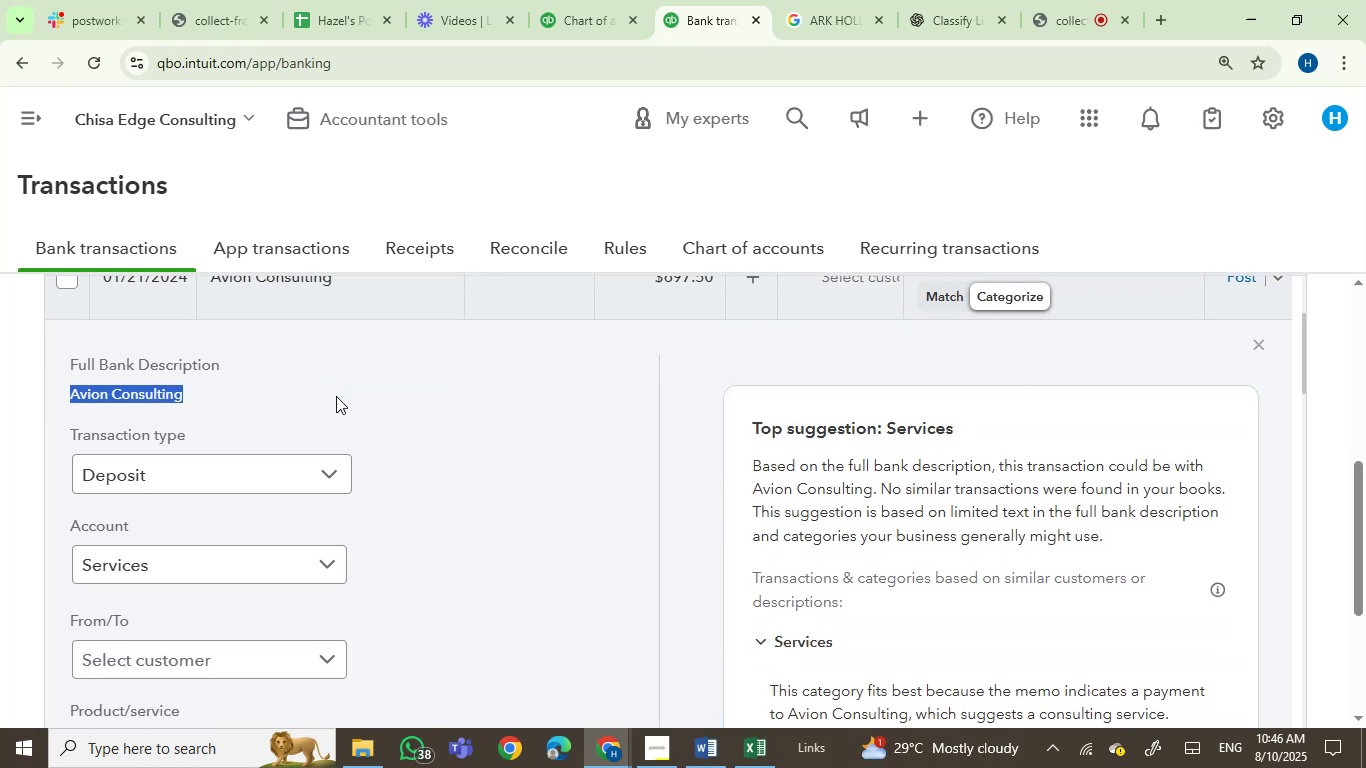 
scroll: coordinate [336, 396], scroll_direction: up, amount: 1.0
 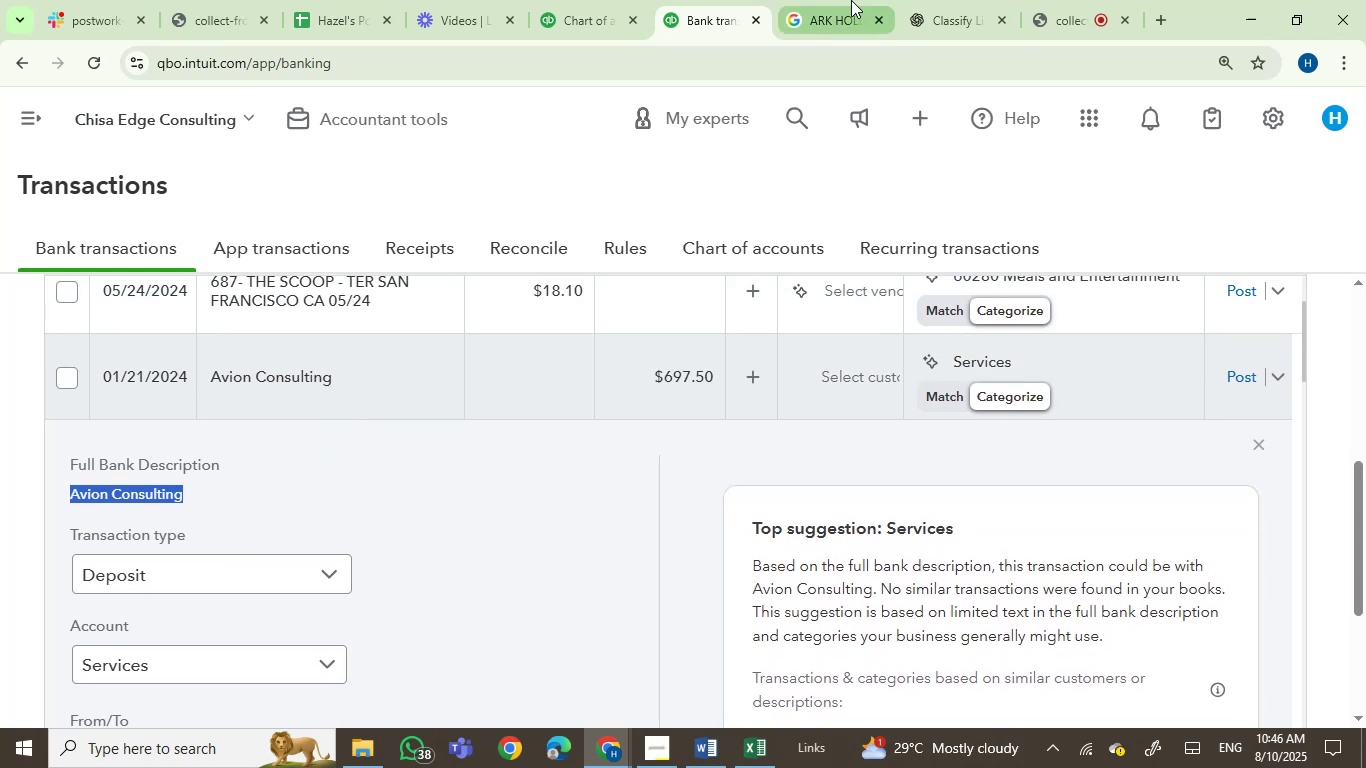 
double_click([805, 64])
 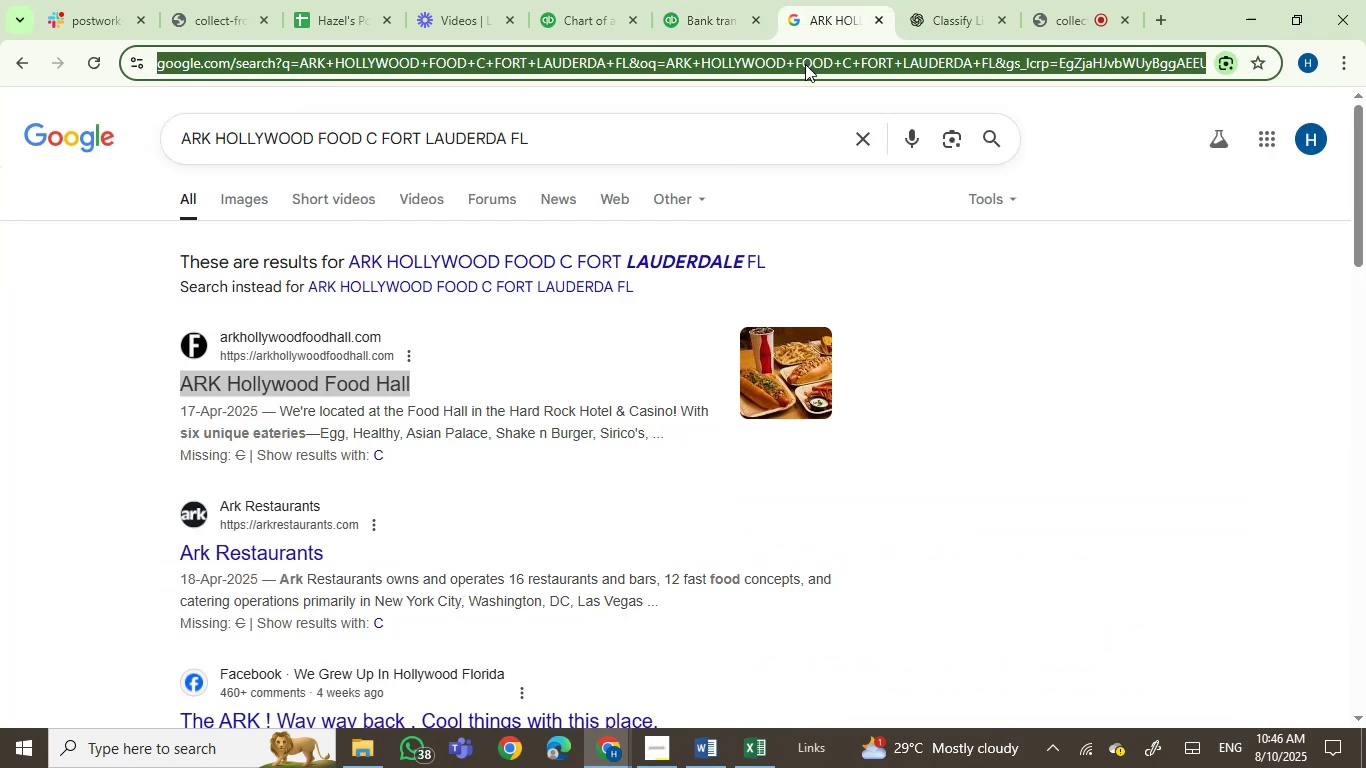 
key(Control+V)
 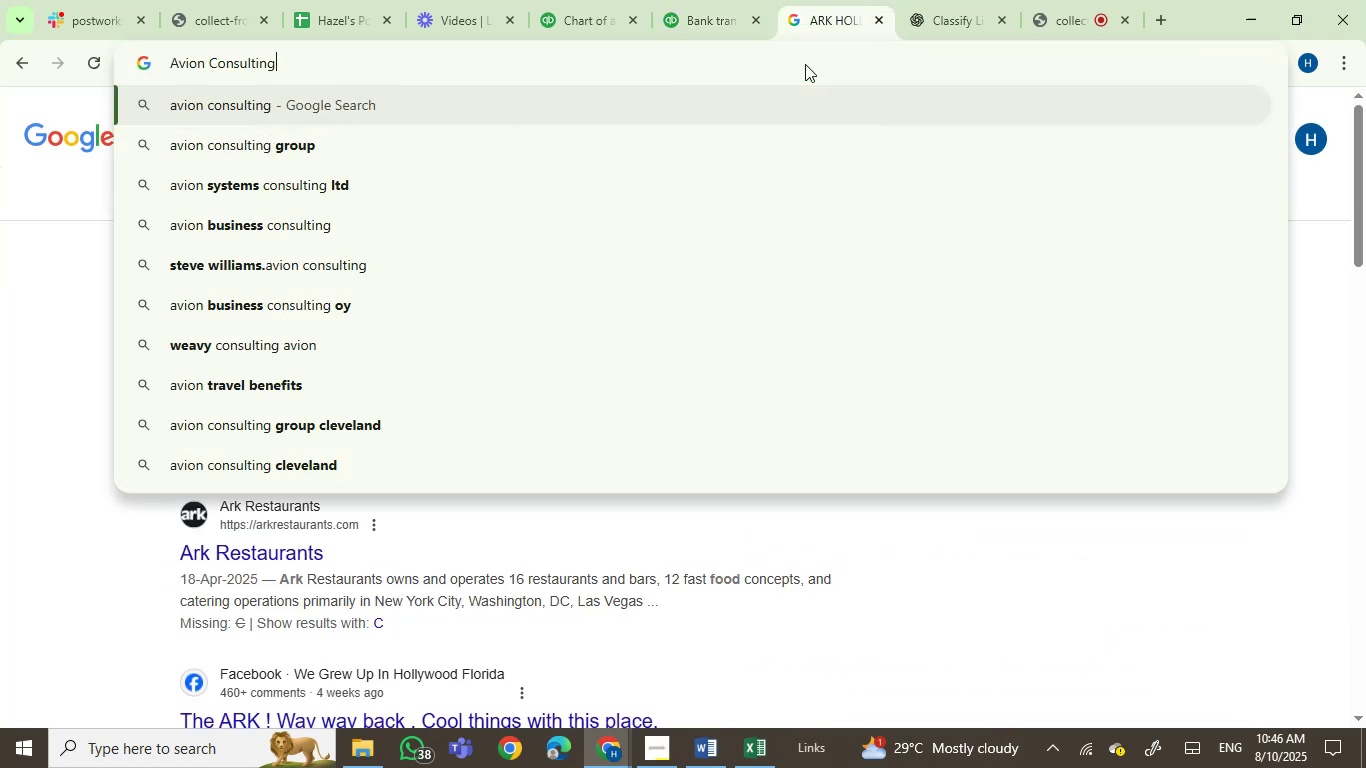 
hold_key(key=Enter, duration=0.31)
 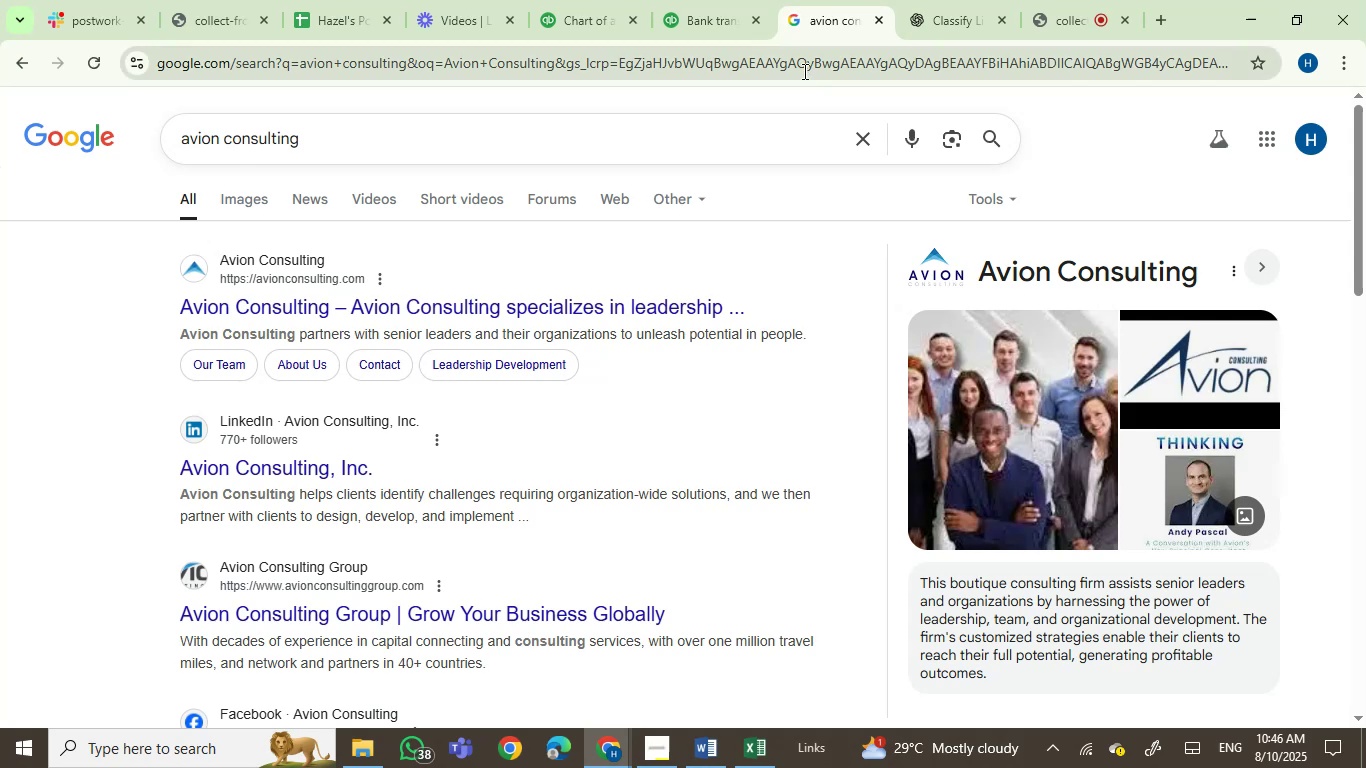 
wait(12.35)
 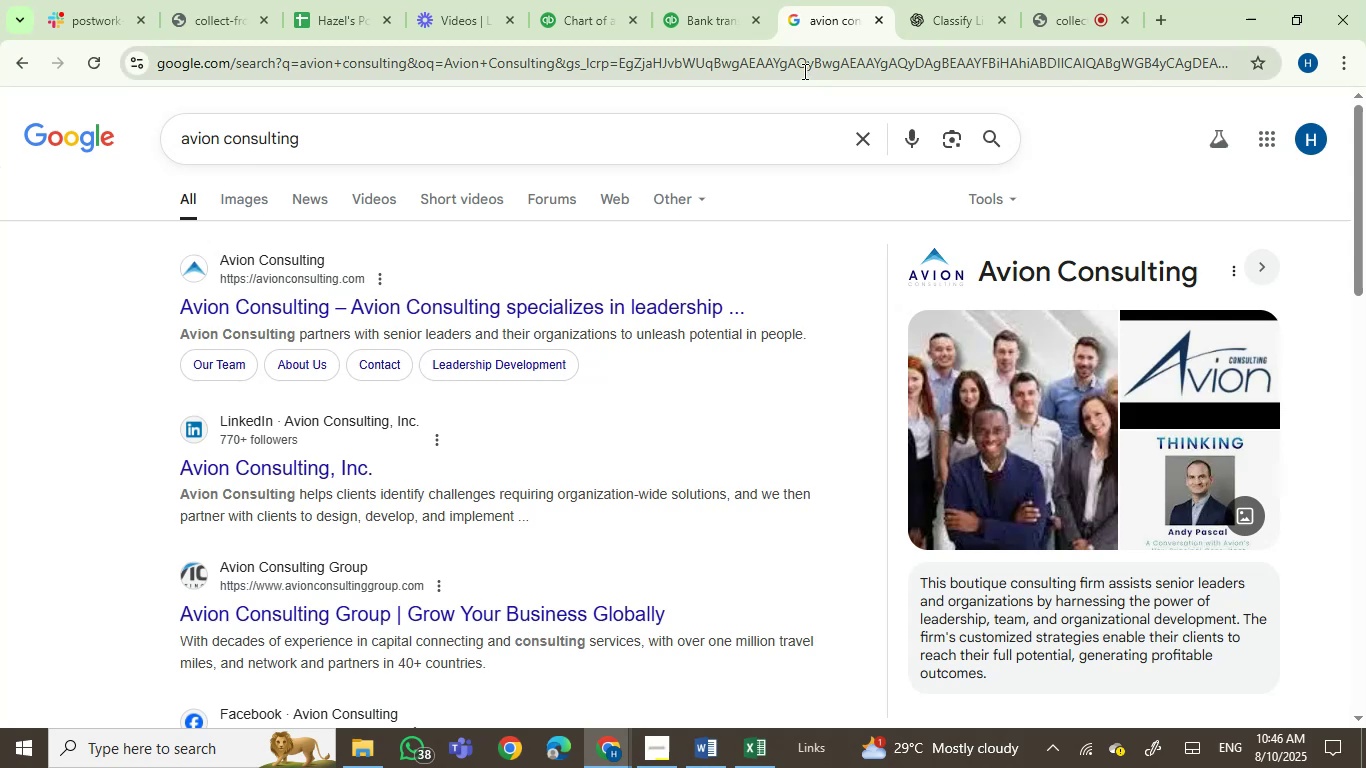 
left_click([729, 0])
 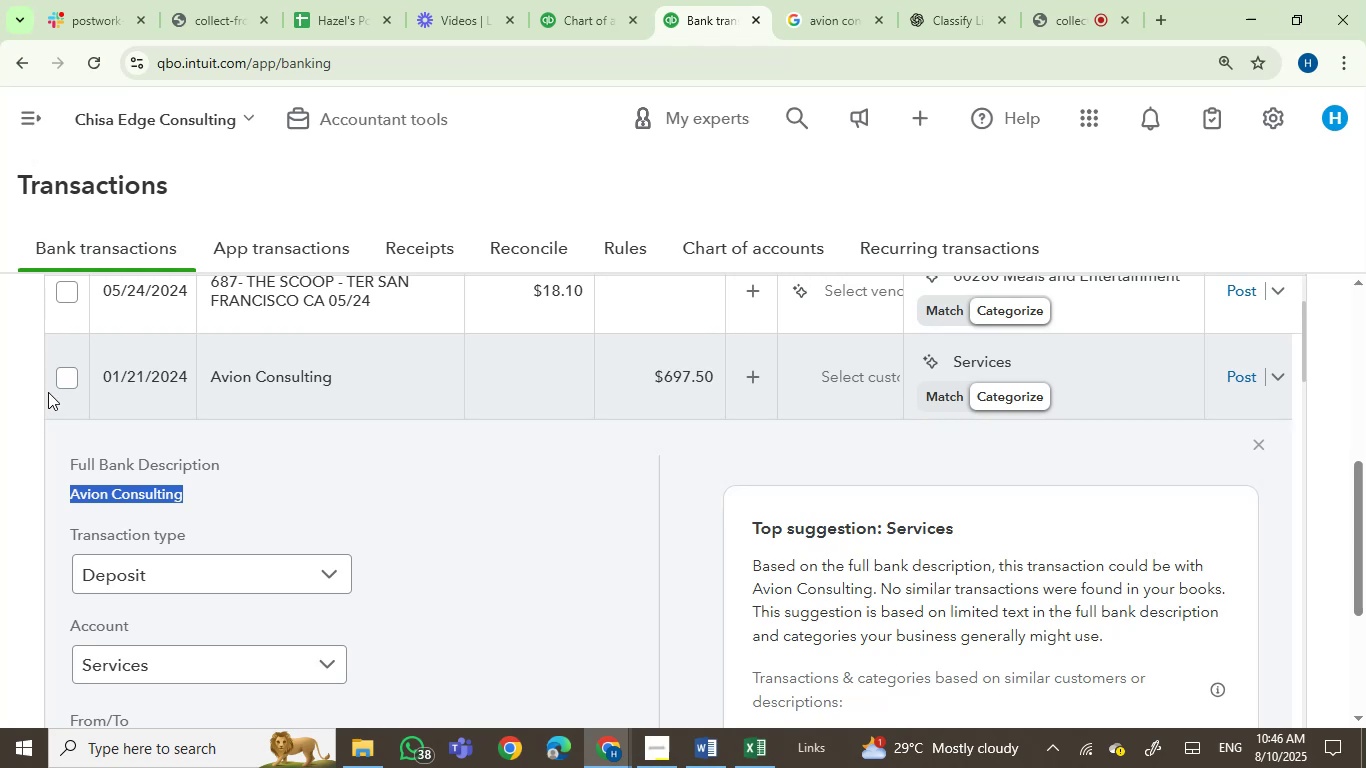 
left_click([58, 378])
 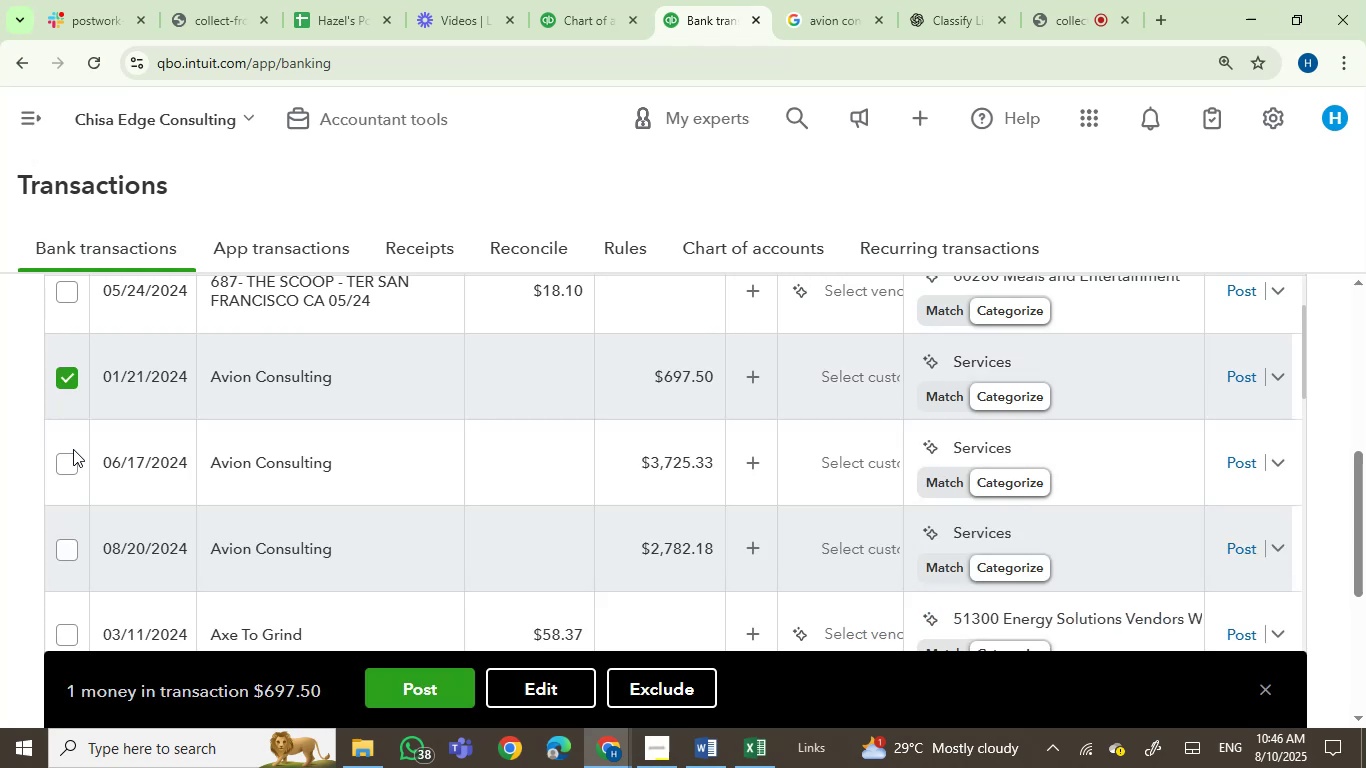 
left_click([65, 464])
 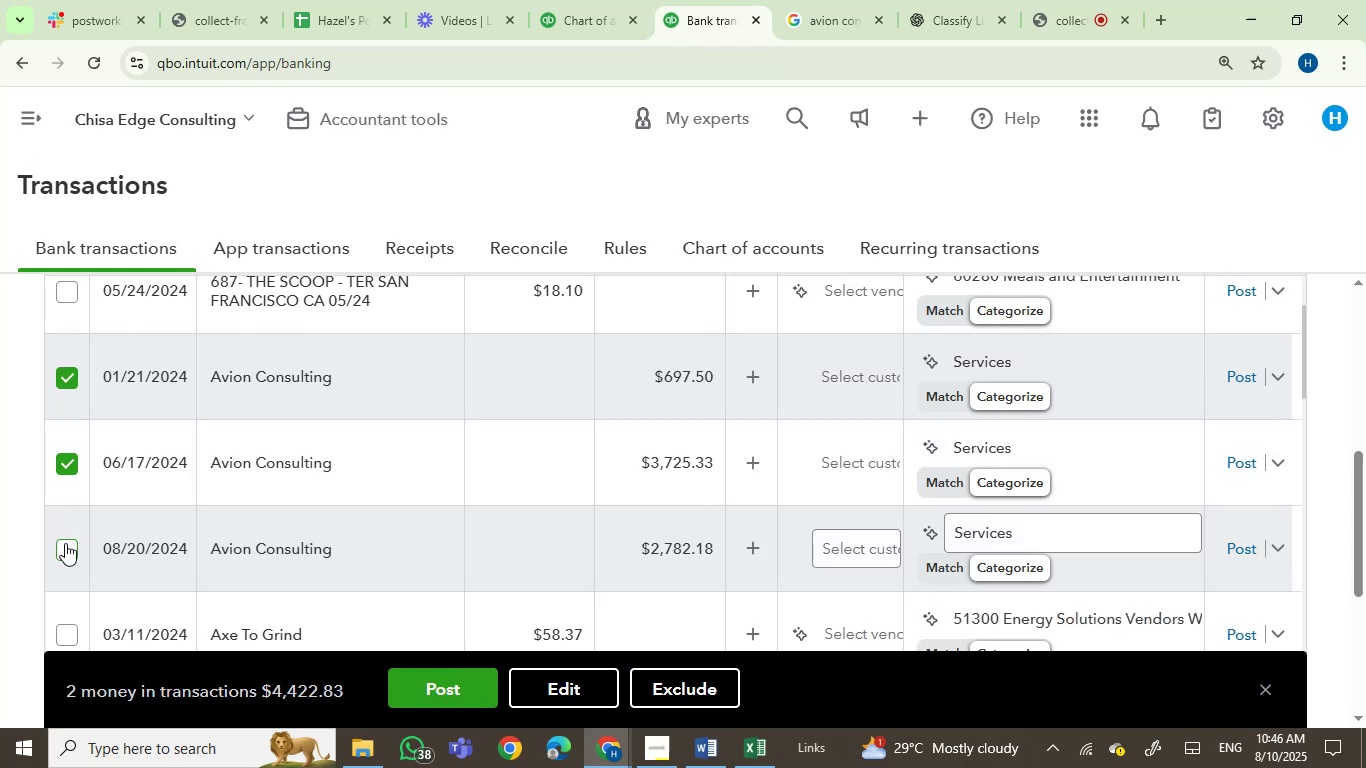 
left_click([65, 552])
 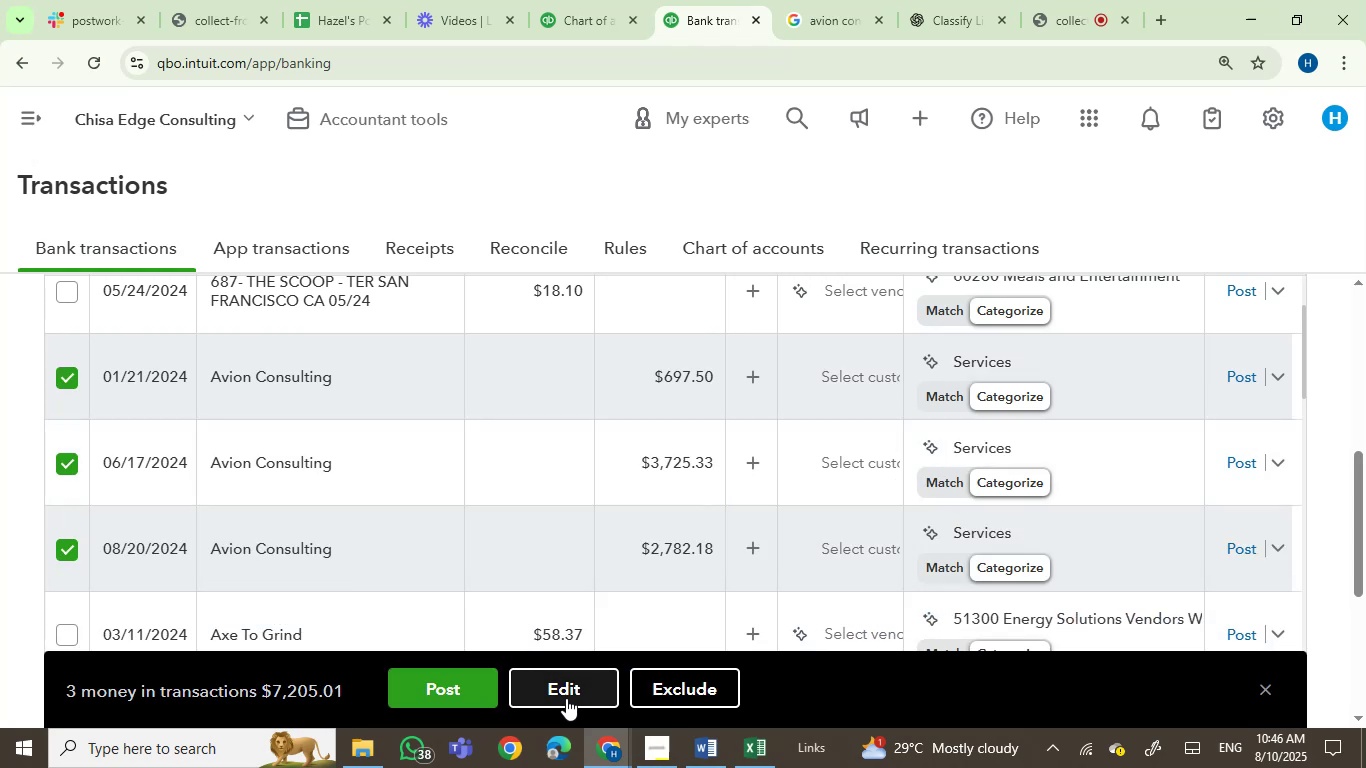 
left_click([566, 698])
 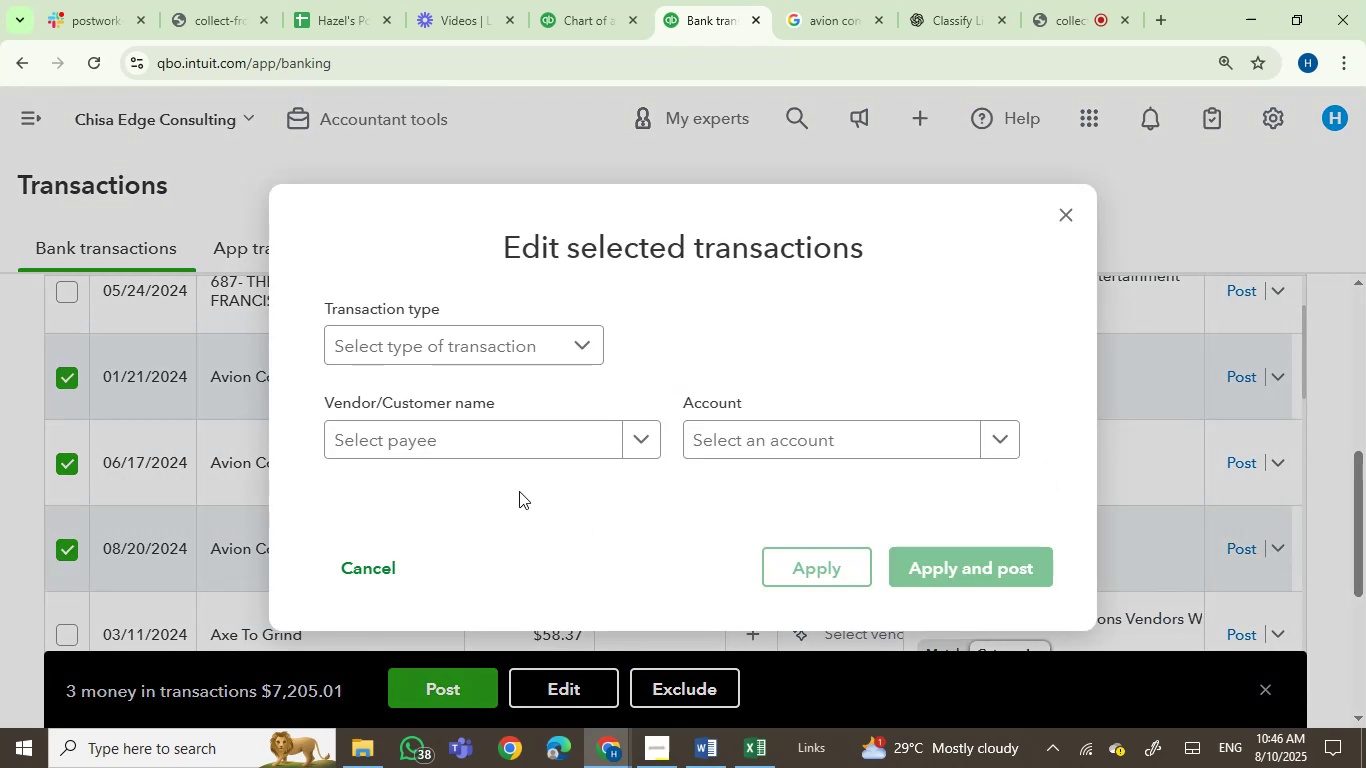 
left_click([492, 437])
 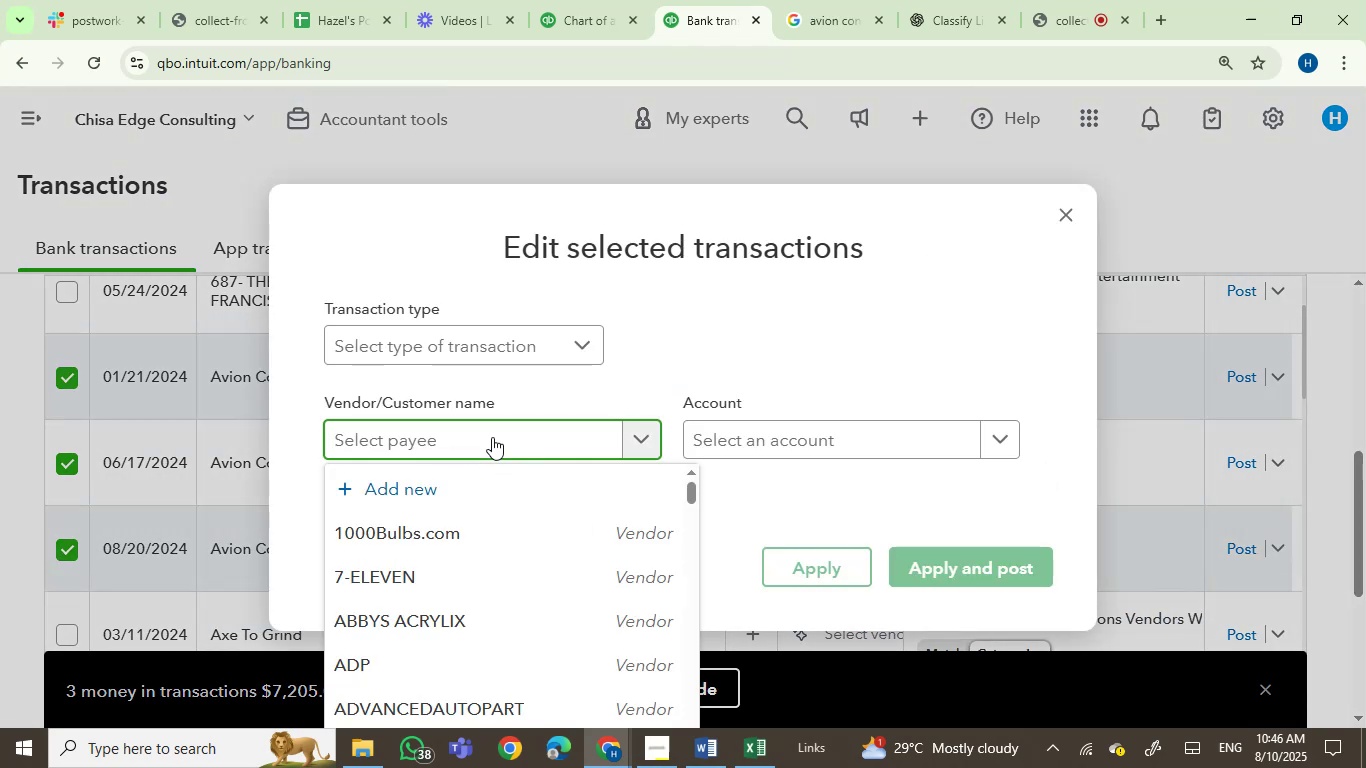 
key(Control+V)
 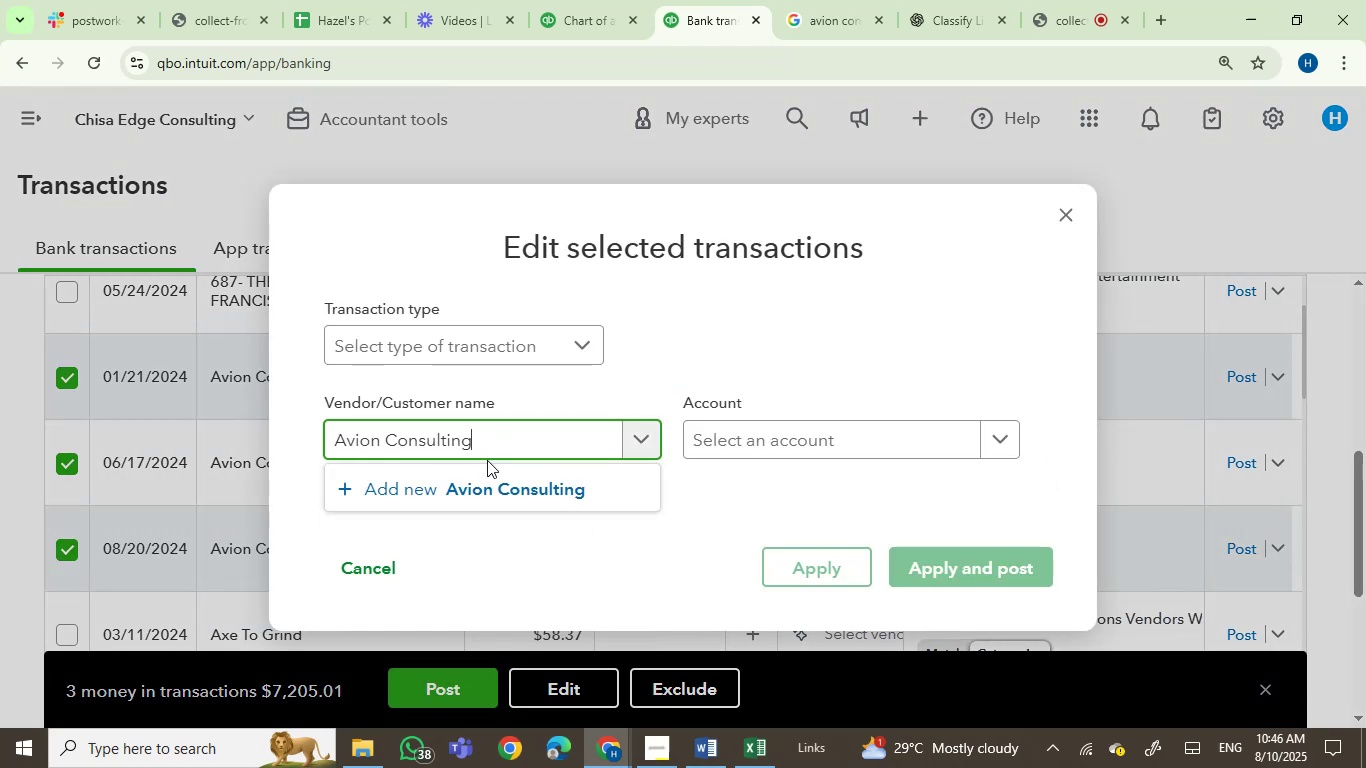 
left_click([473, 492])
 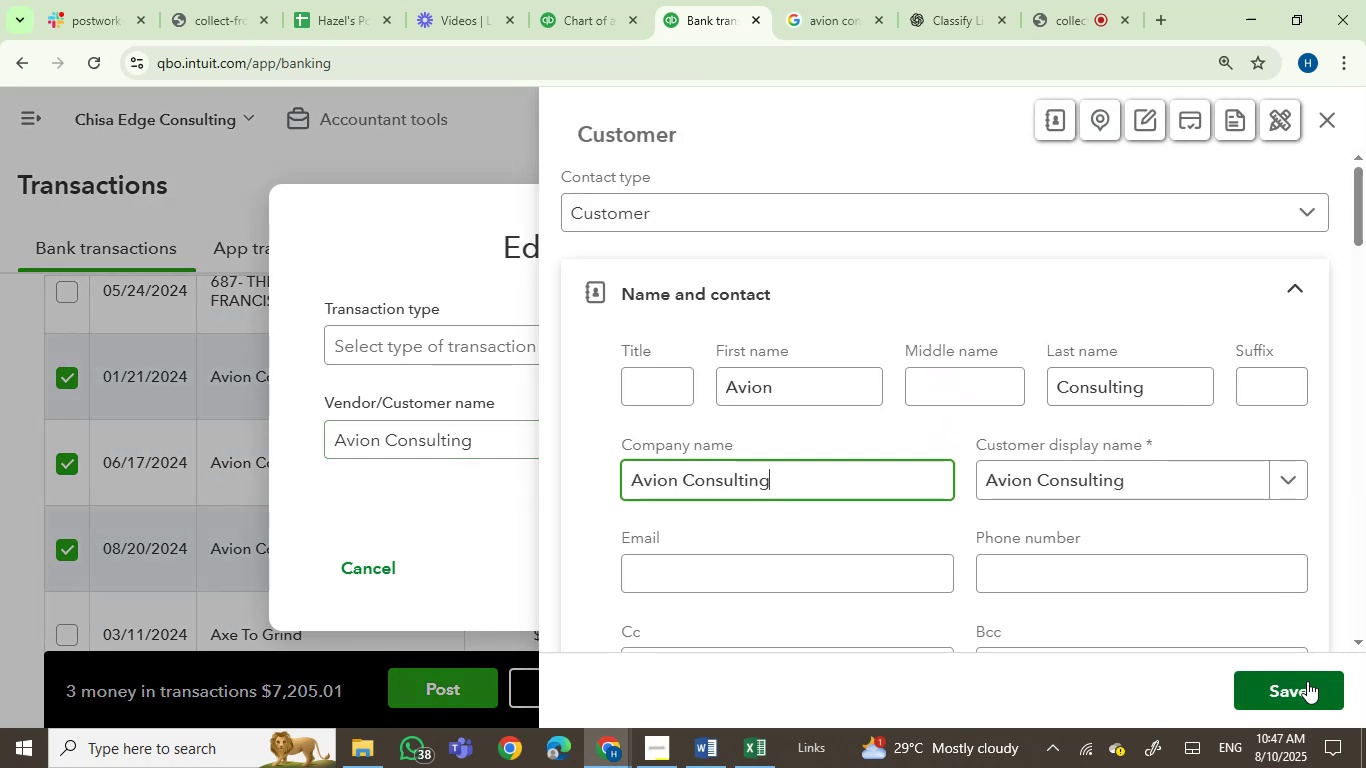 
wait(6.6)
 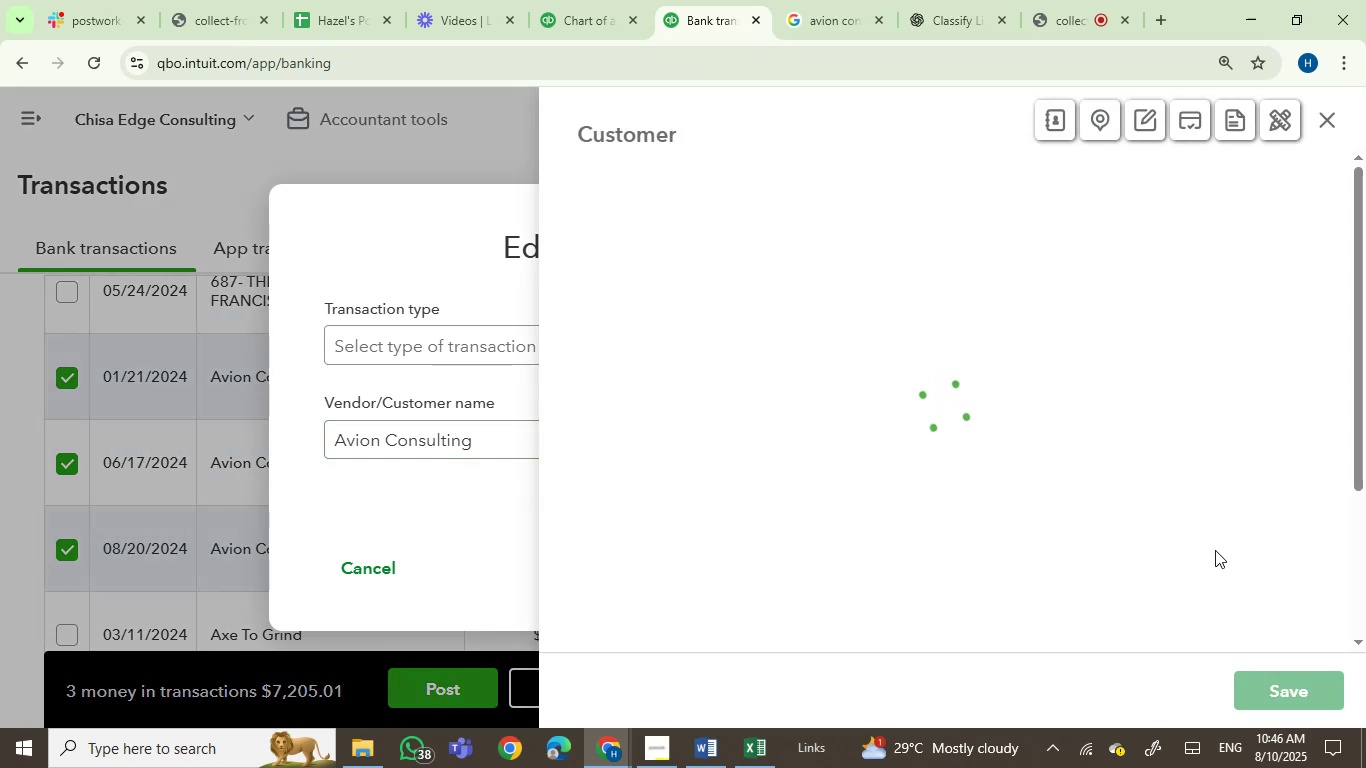 
left_click([1291, 706])
 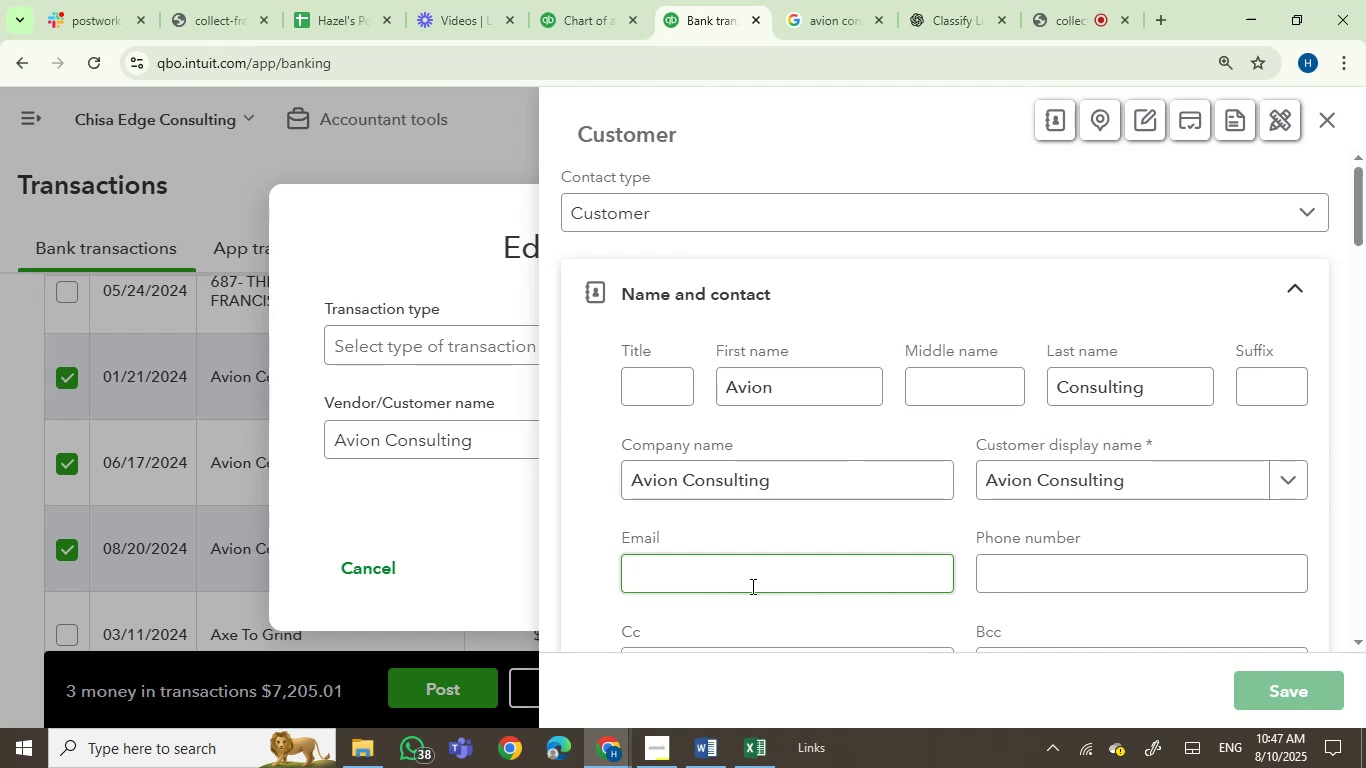 
left_click([776, 443])
 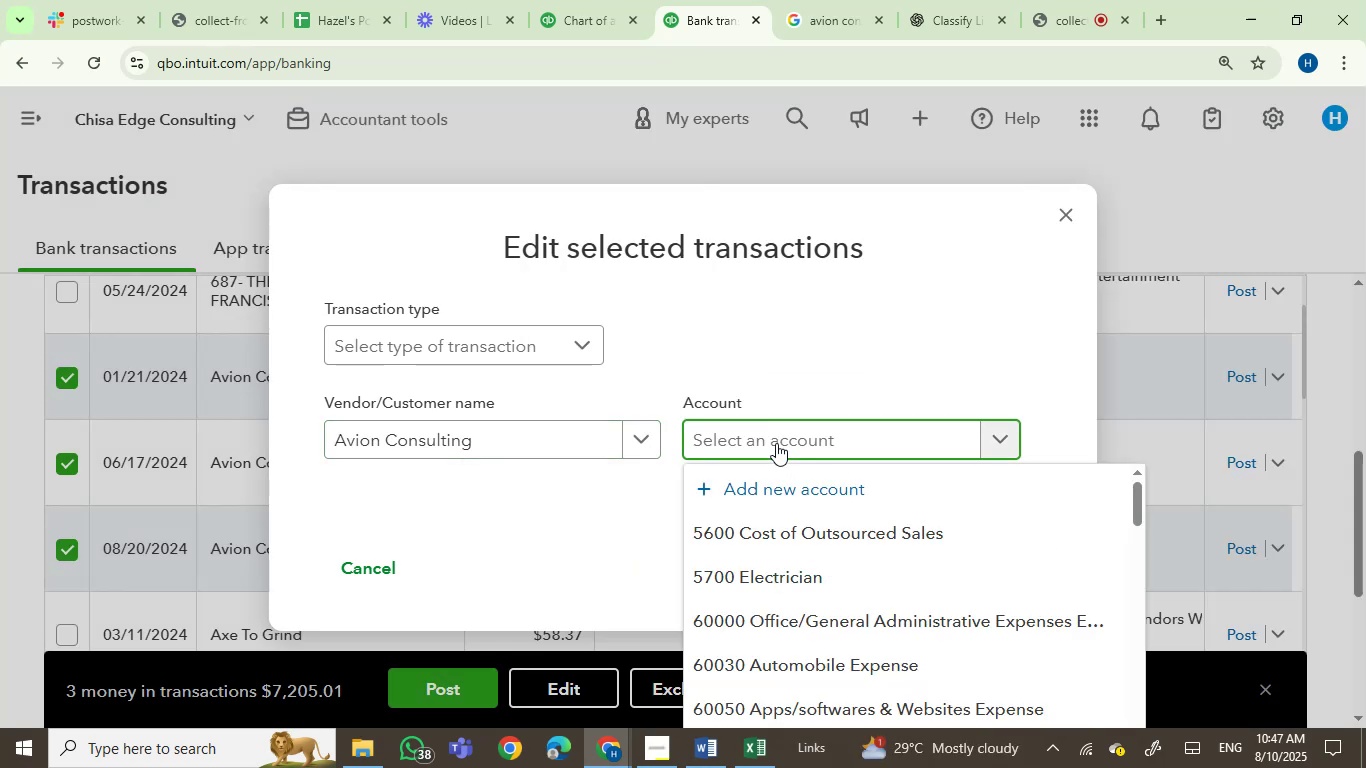 
key(Control+V)
 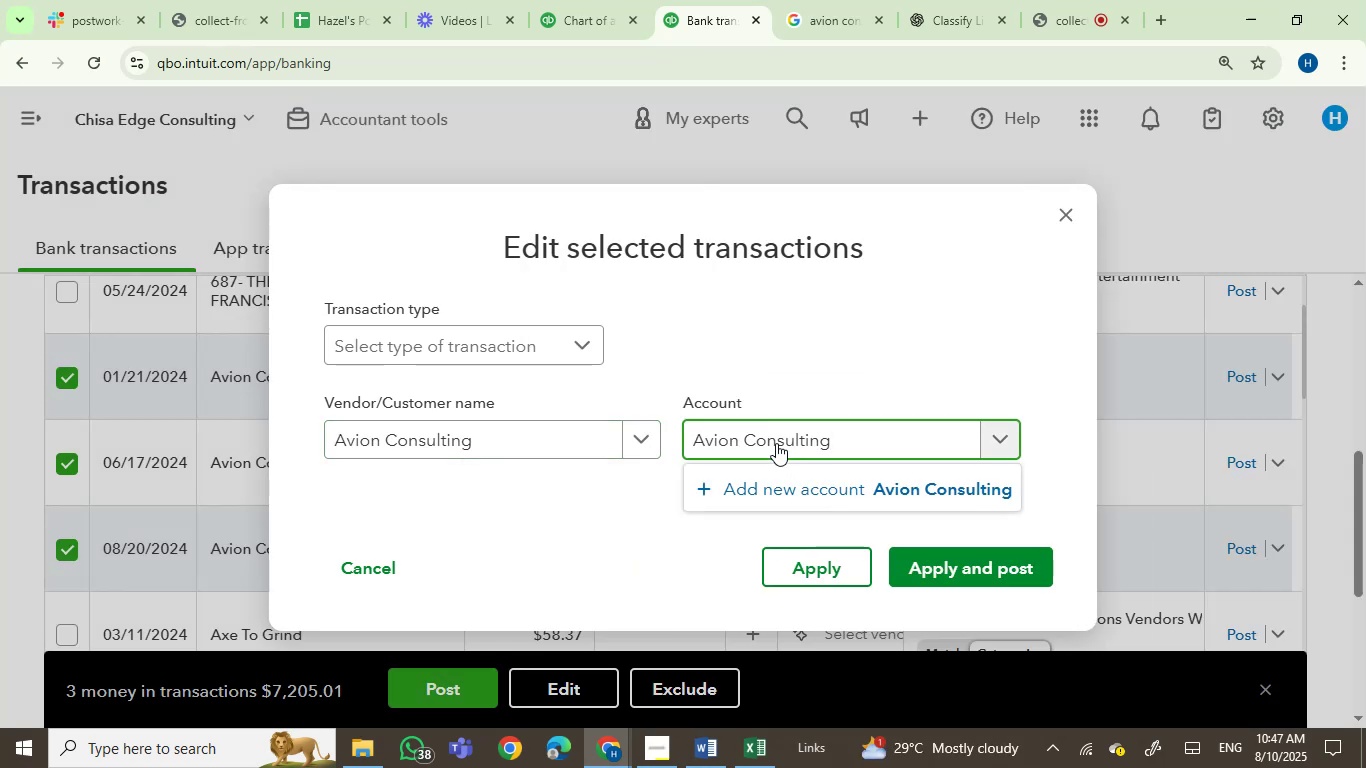 
hold_key(key=Backspace, duration=1.18)
 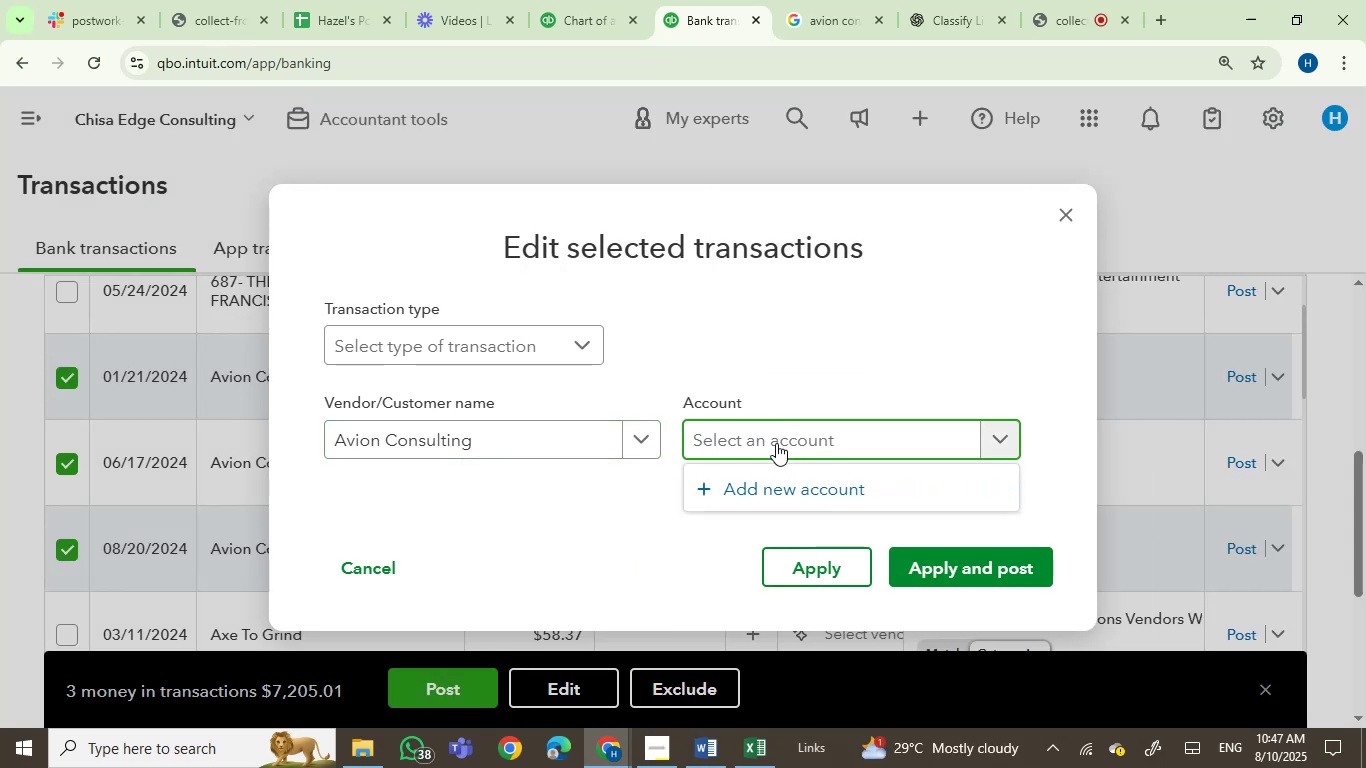 
type(ser)
 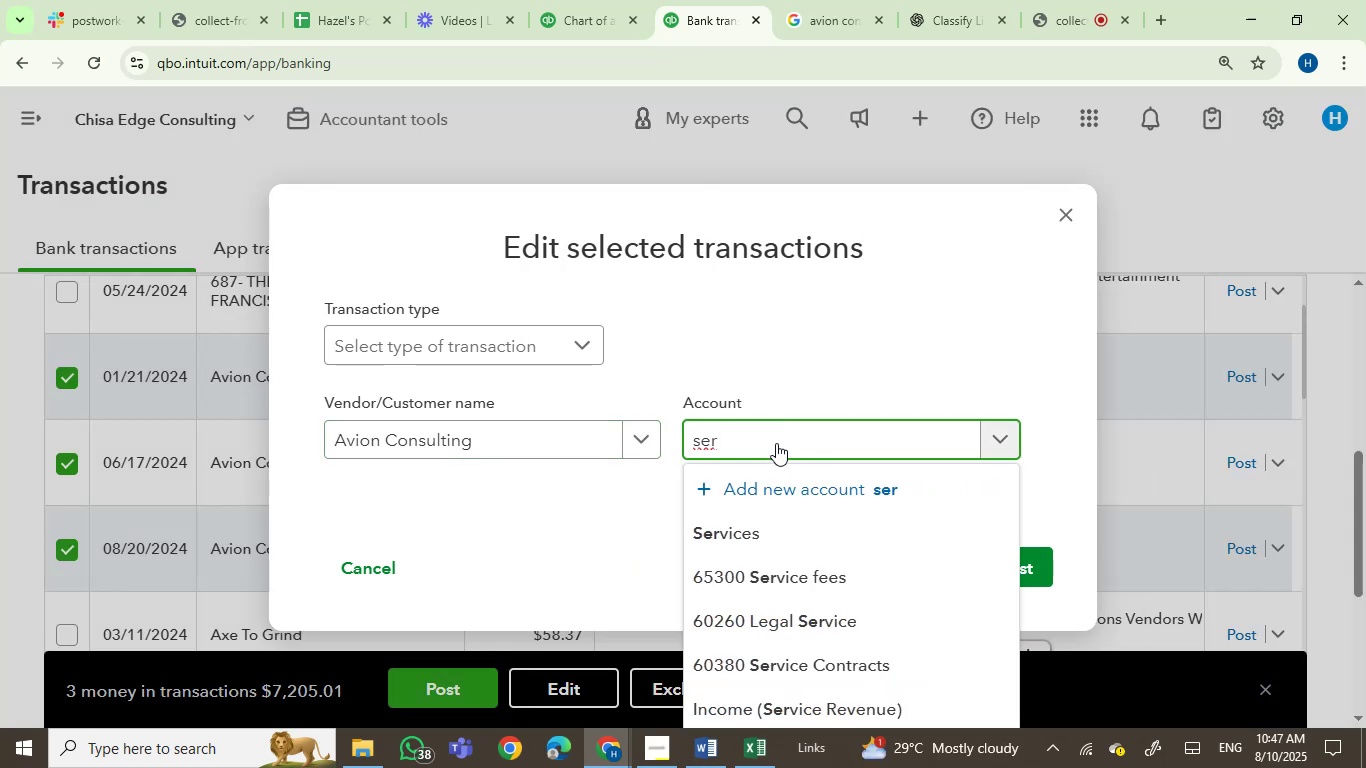 
left_click([747, 543])
 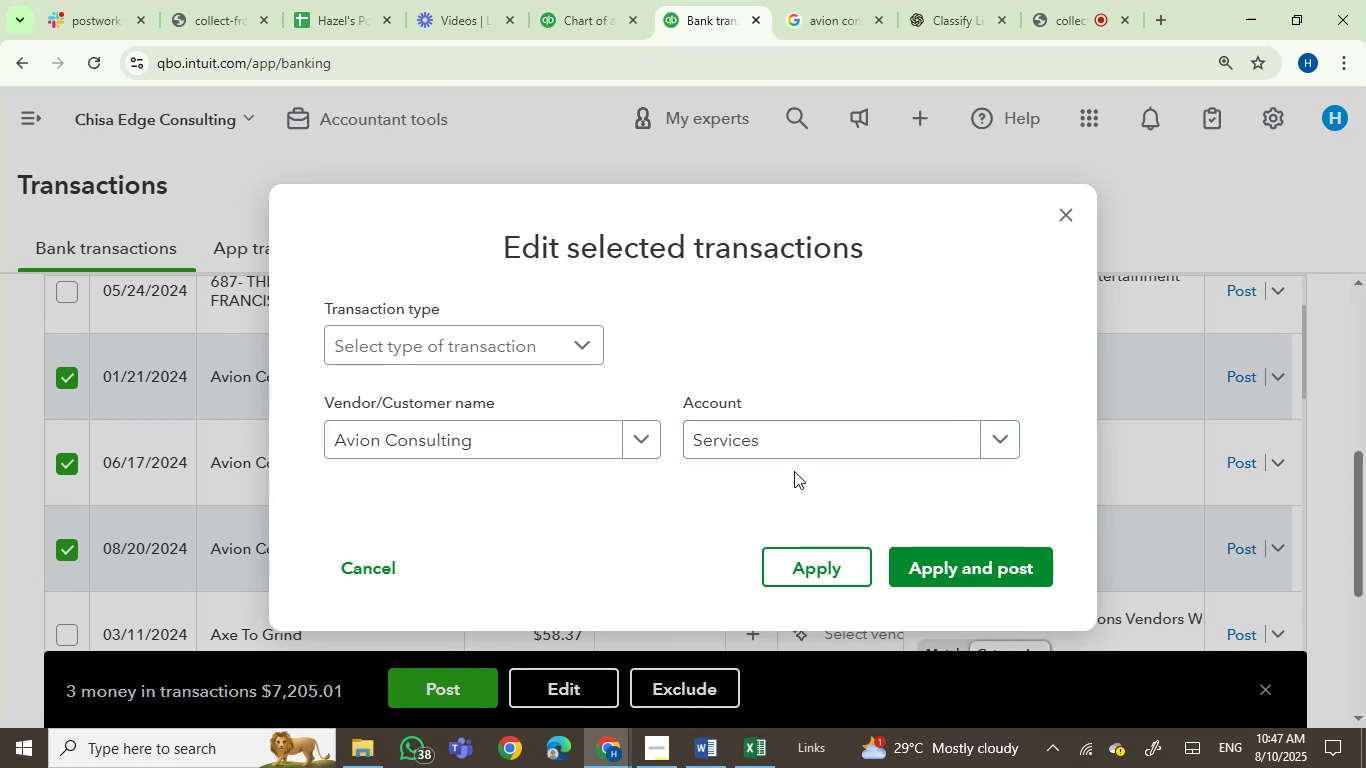 
left_click([790, 443])
 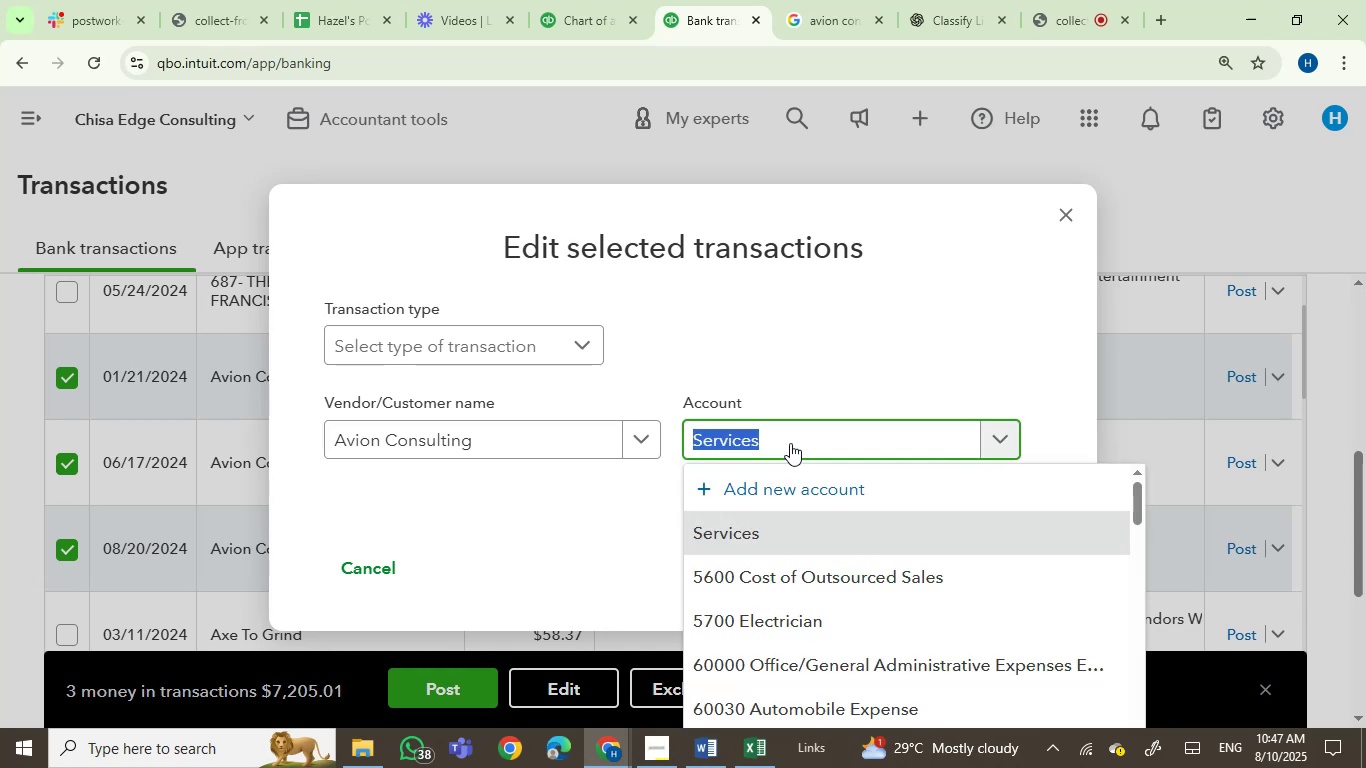 
type(serv)
 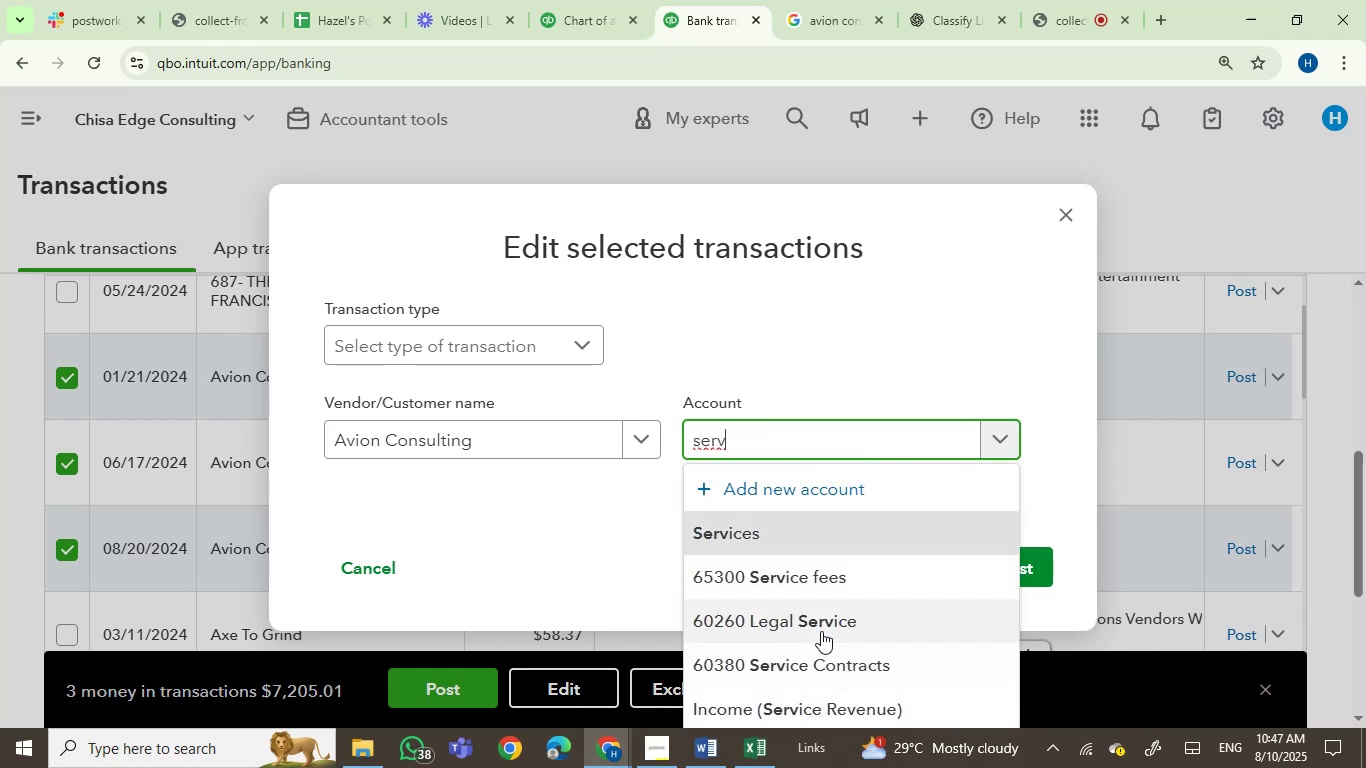 
left_click([777, 536])
 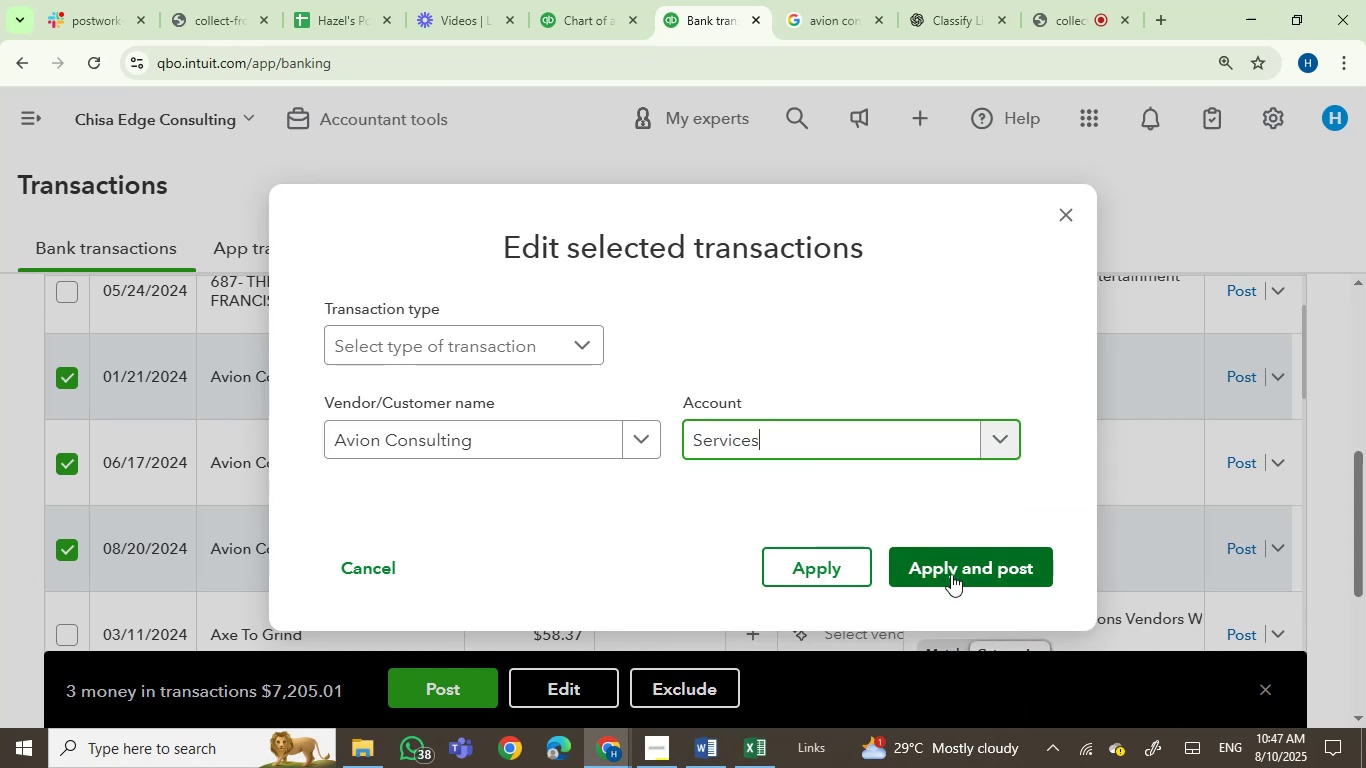 
left_click([951, 574])
 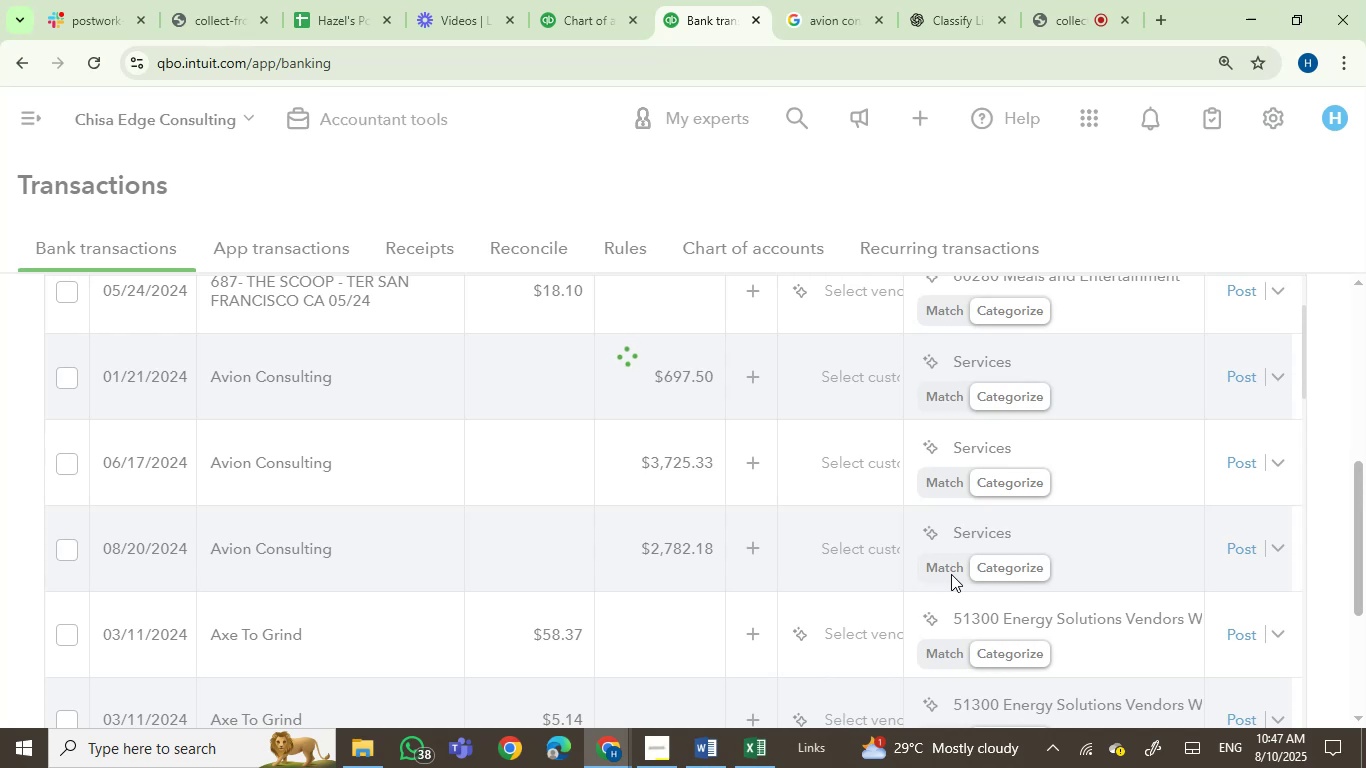 
wait(22.22)
 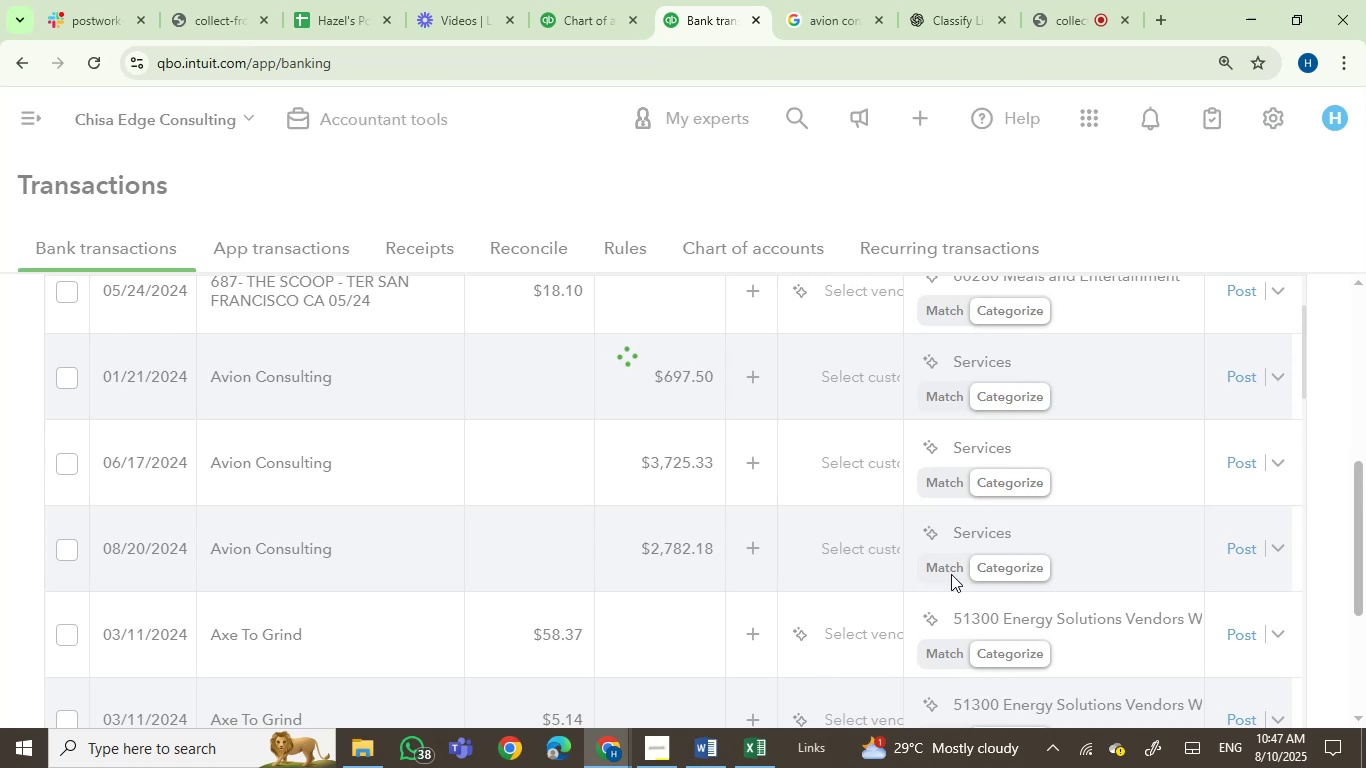 
left_click([295, 382])
 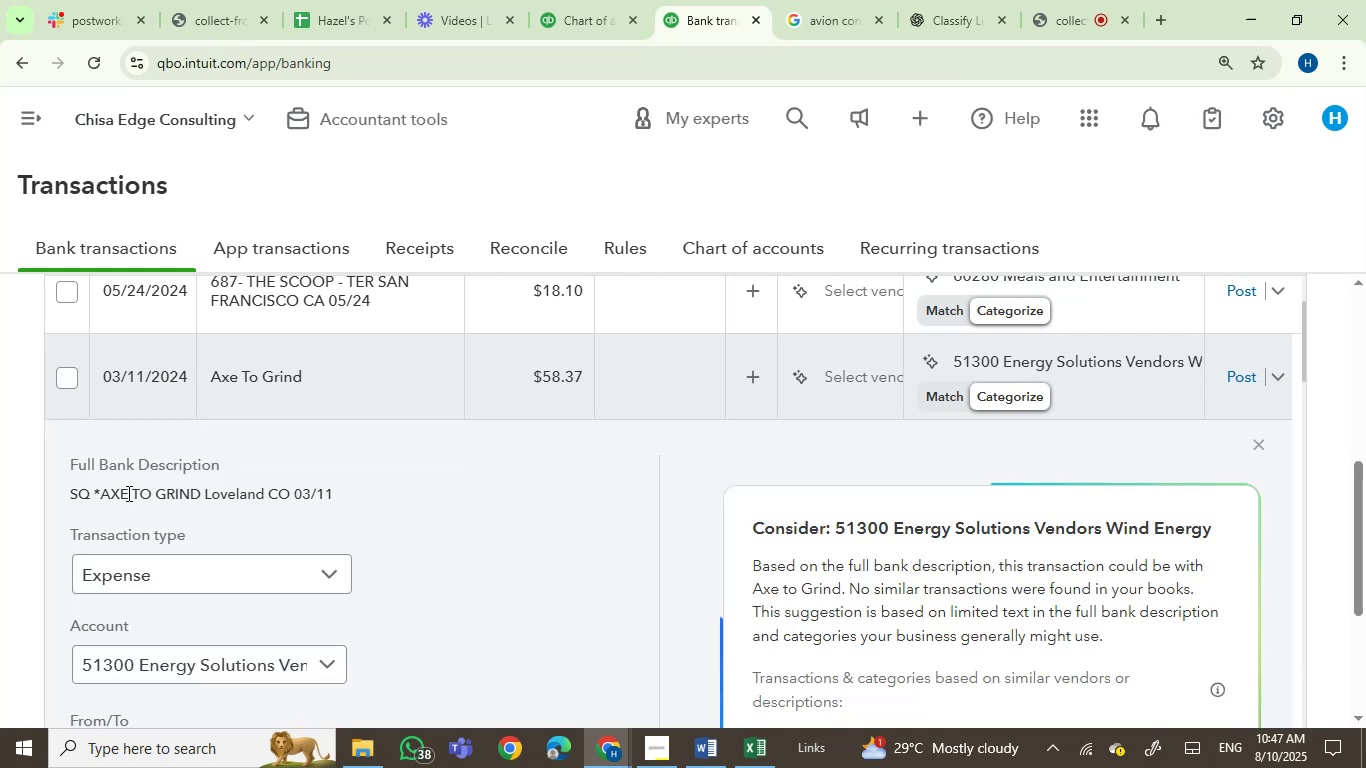 
left_click([117, 495])
 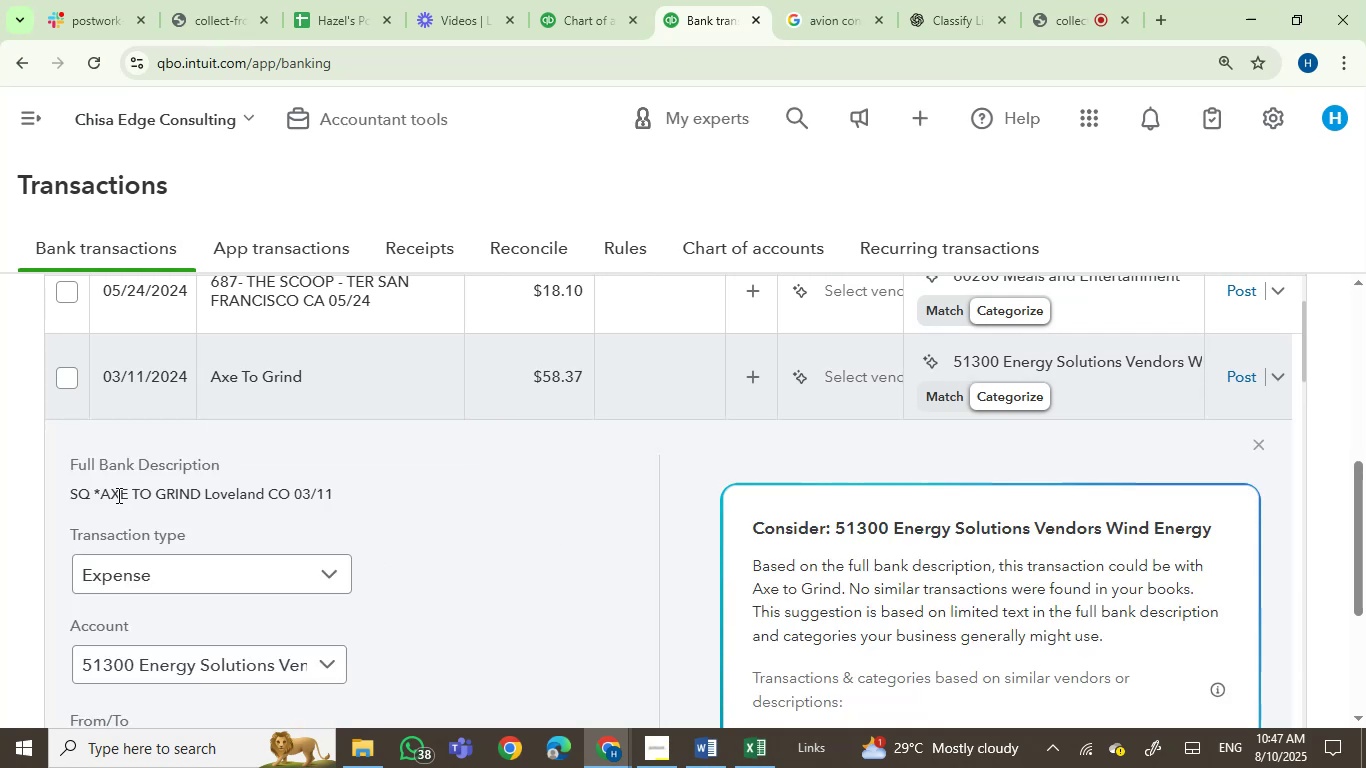 
left_click_drag(start_coordinate=[117, 495], to_coordinate=[241, 495])
 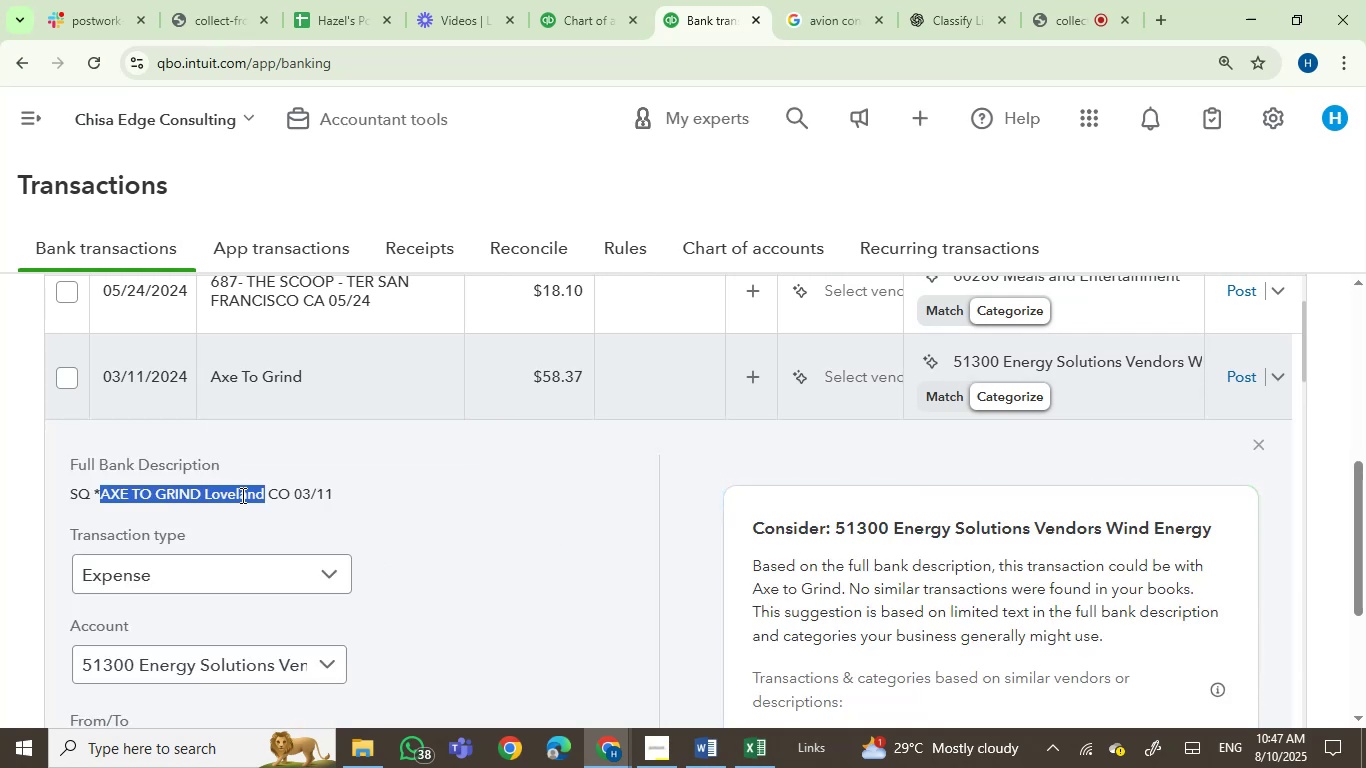 
key(Control+C)
 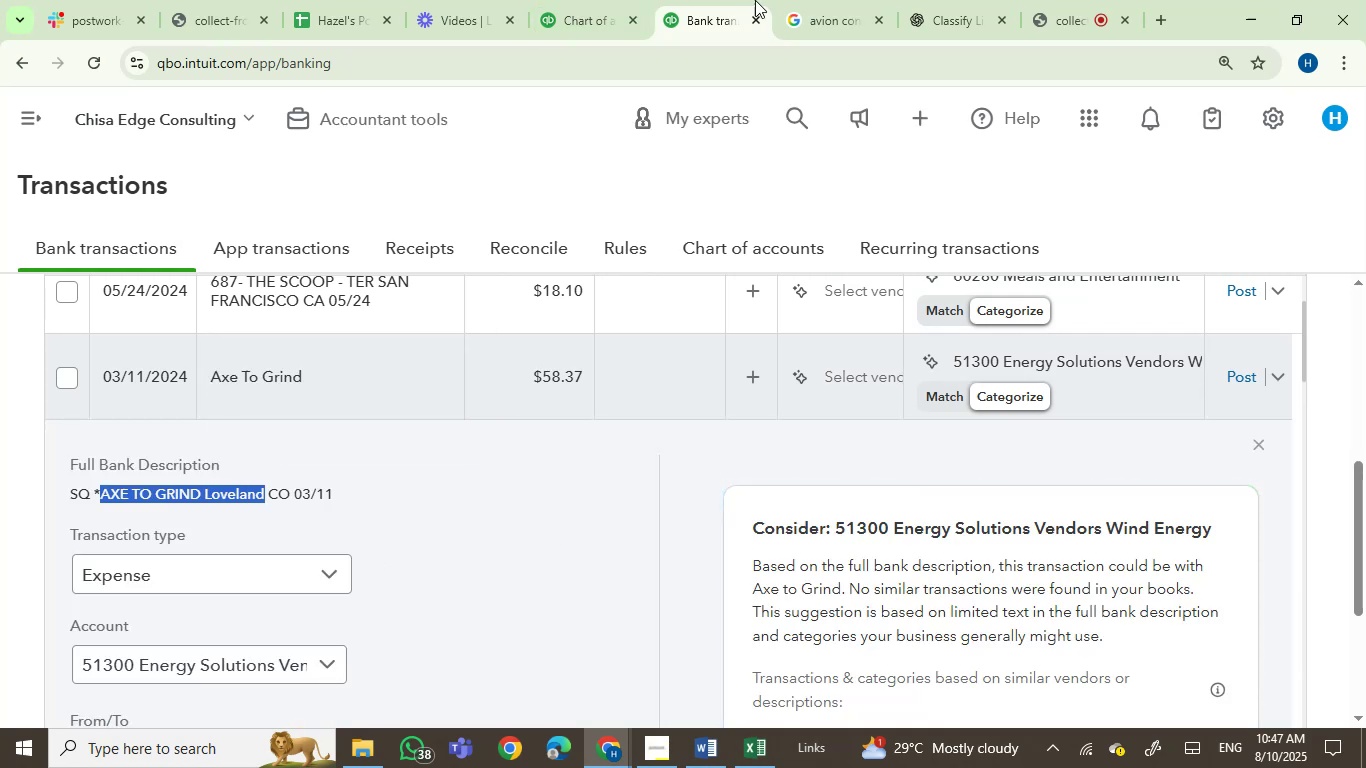 
left_click([803, 0])
 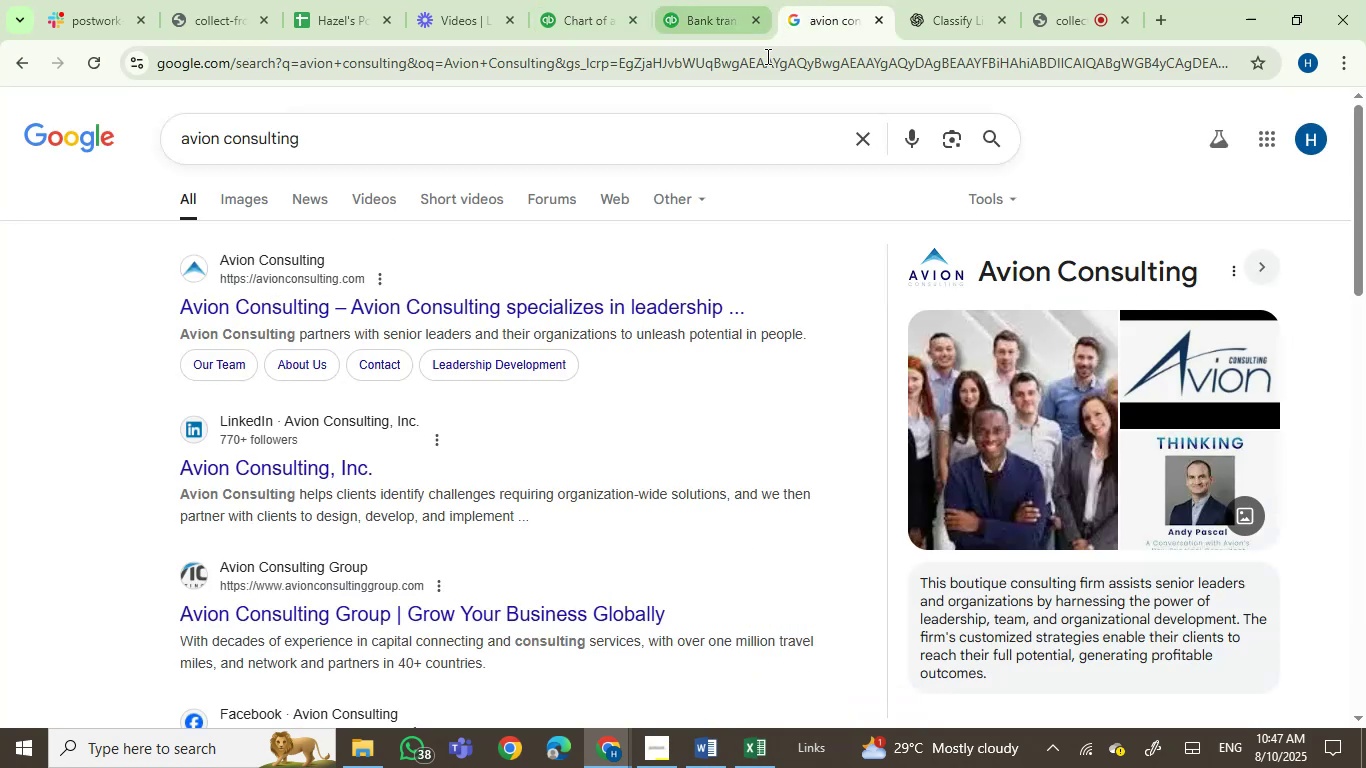 
key(Control+ControlLeft)
 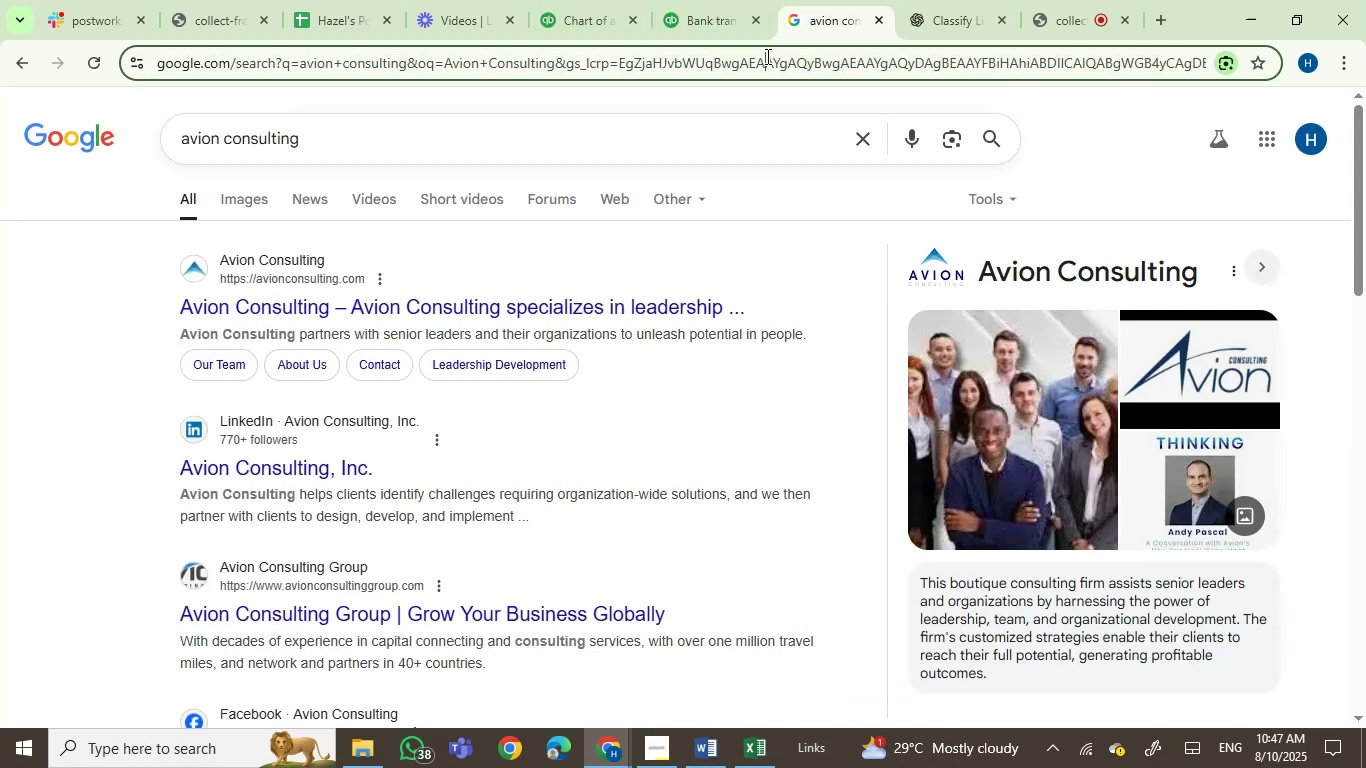 
left_click([766, 56])
 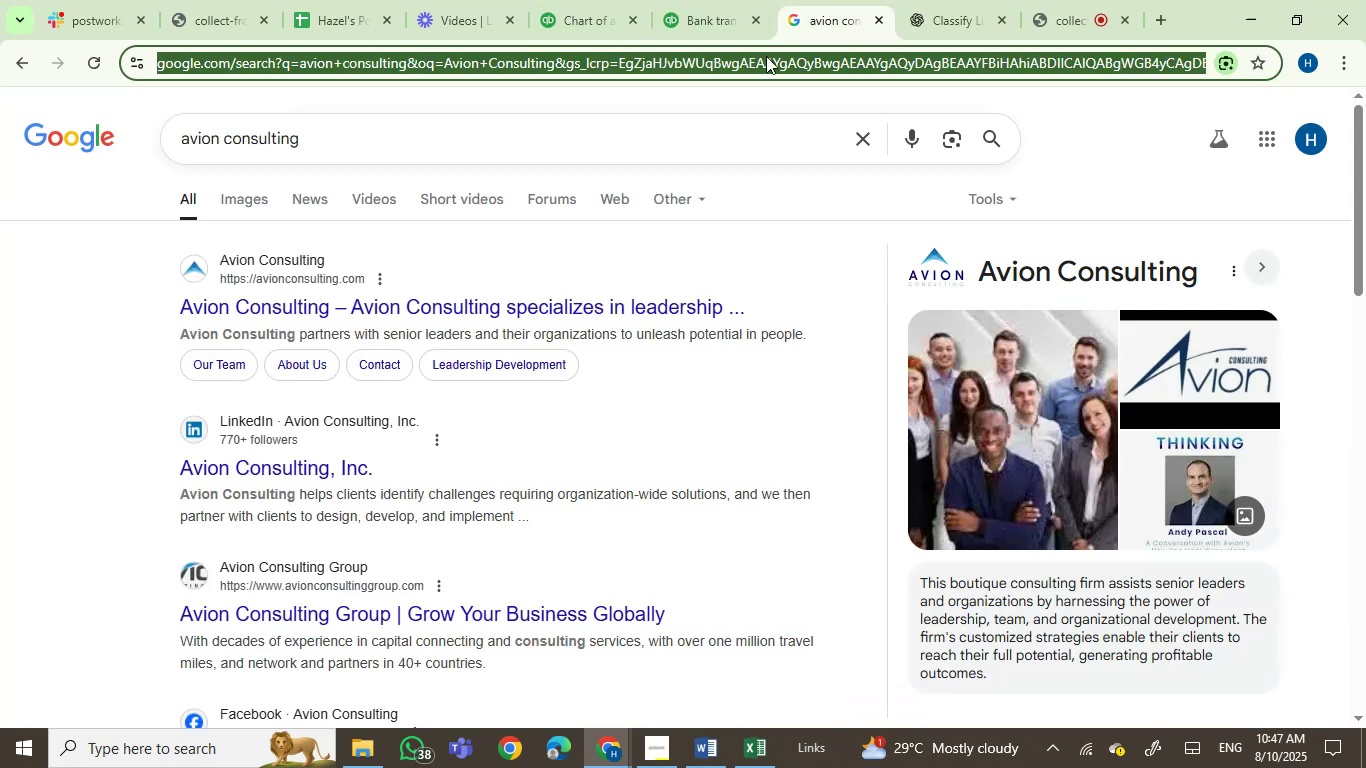 
key(Control+V)
 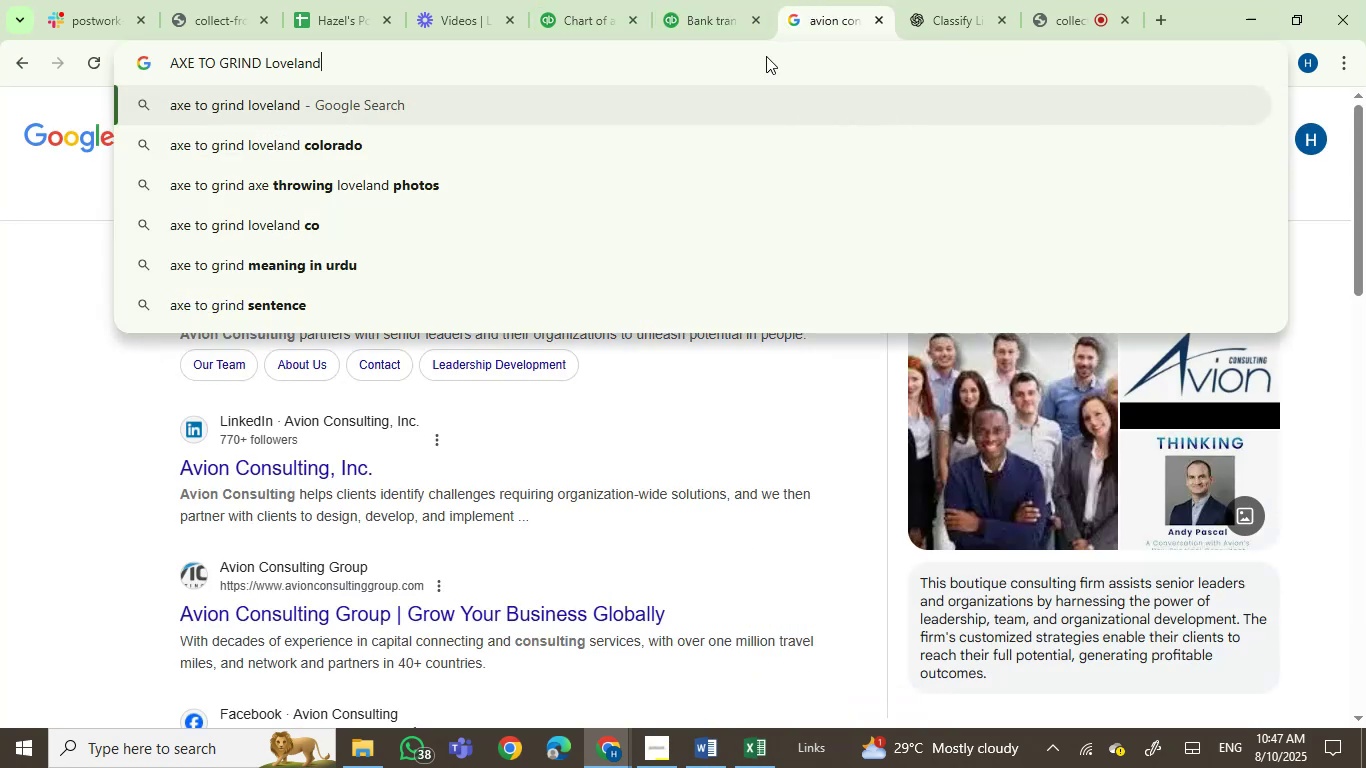 
key(Enter)
 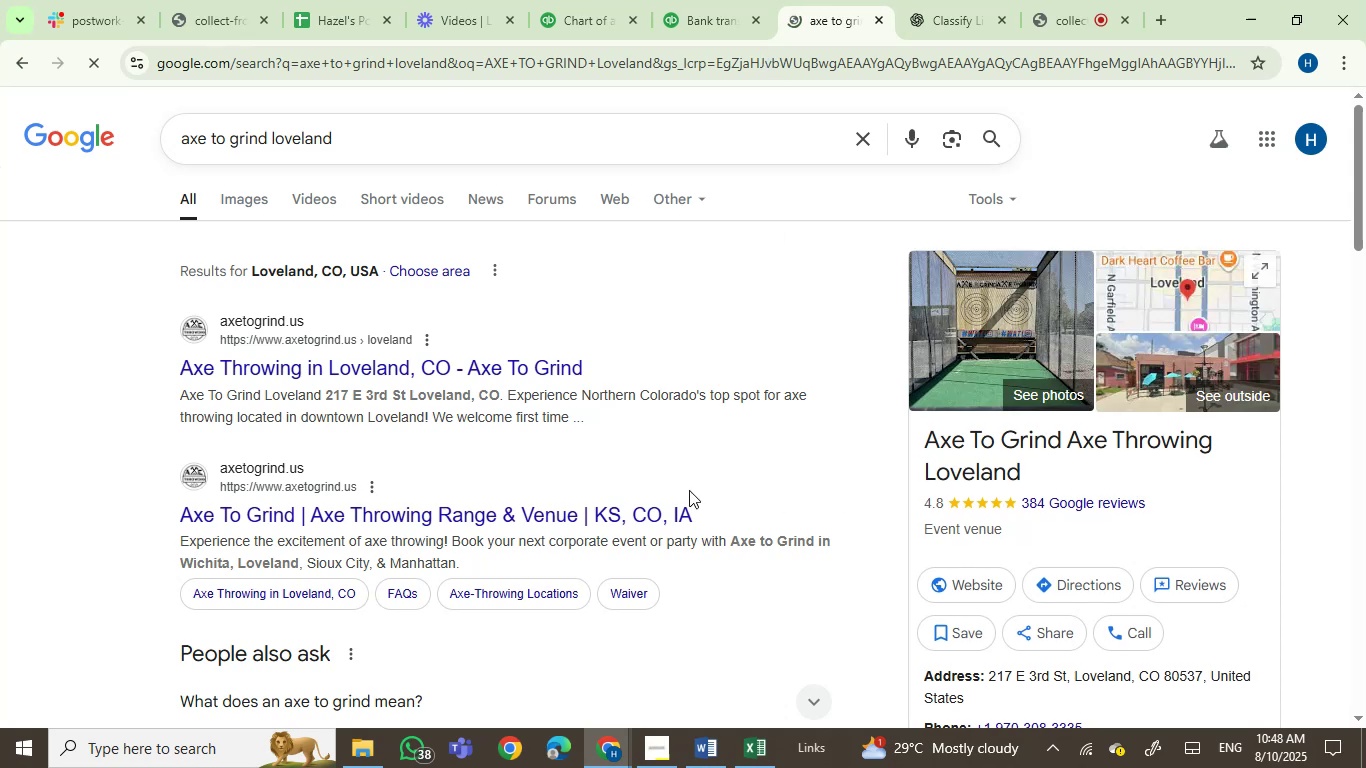 
wait(12.06)
 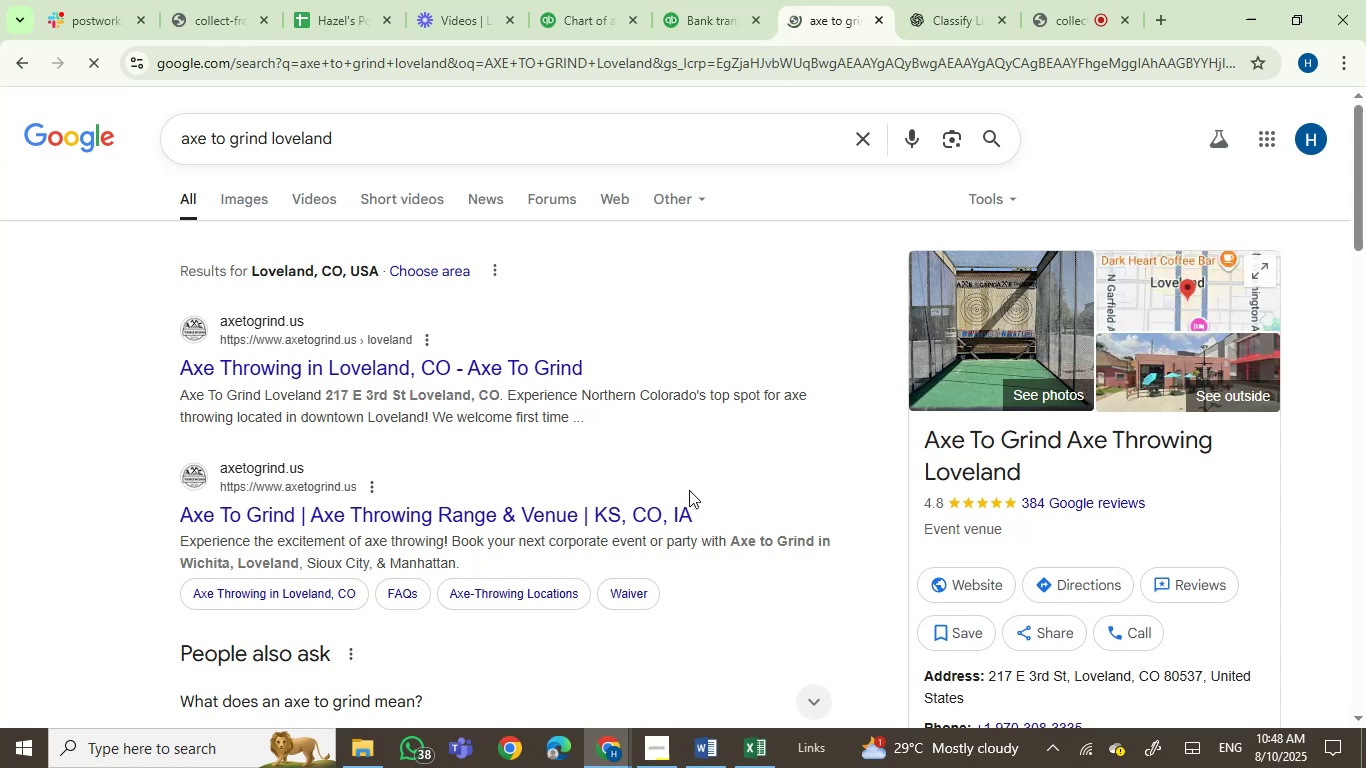 
left_click([721, 0])
 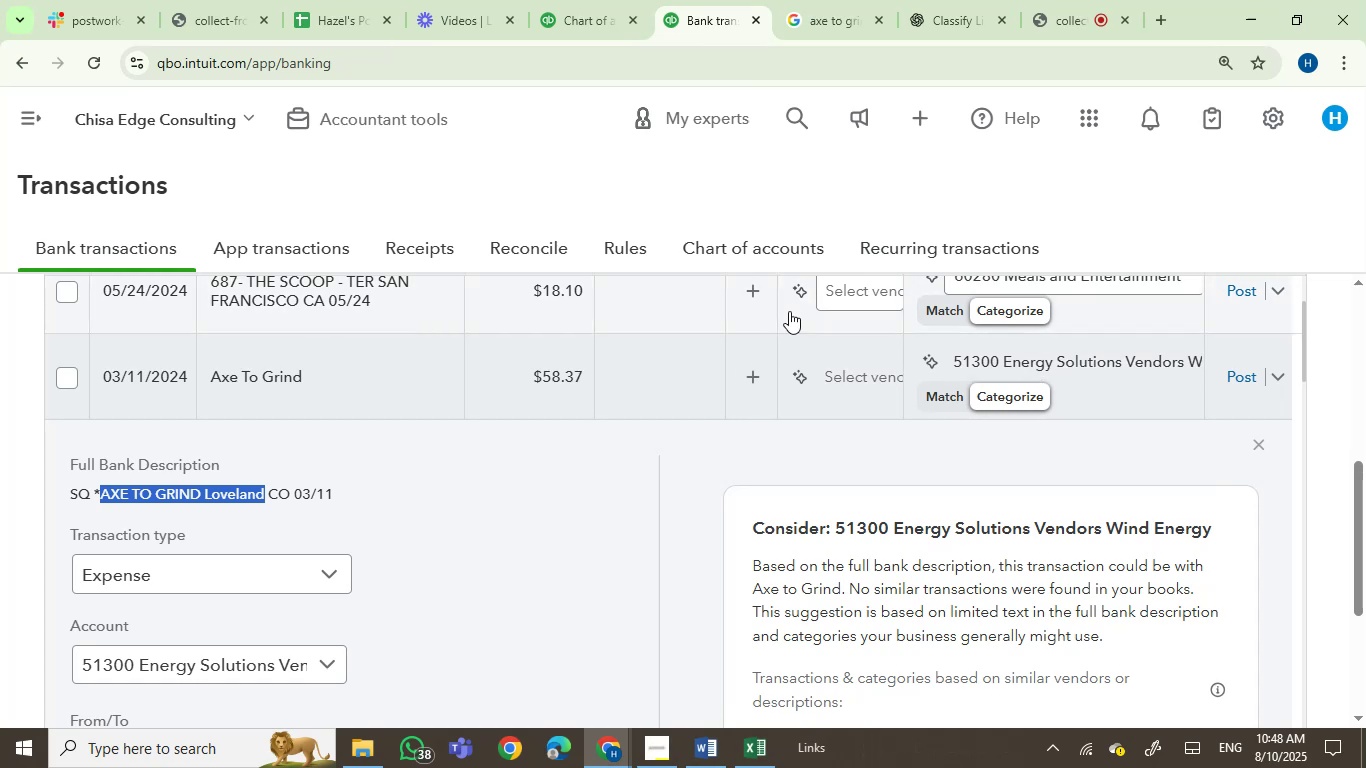 
left_click([816, 4])
 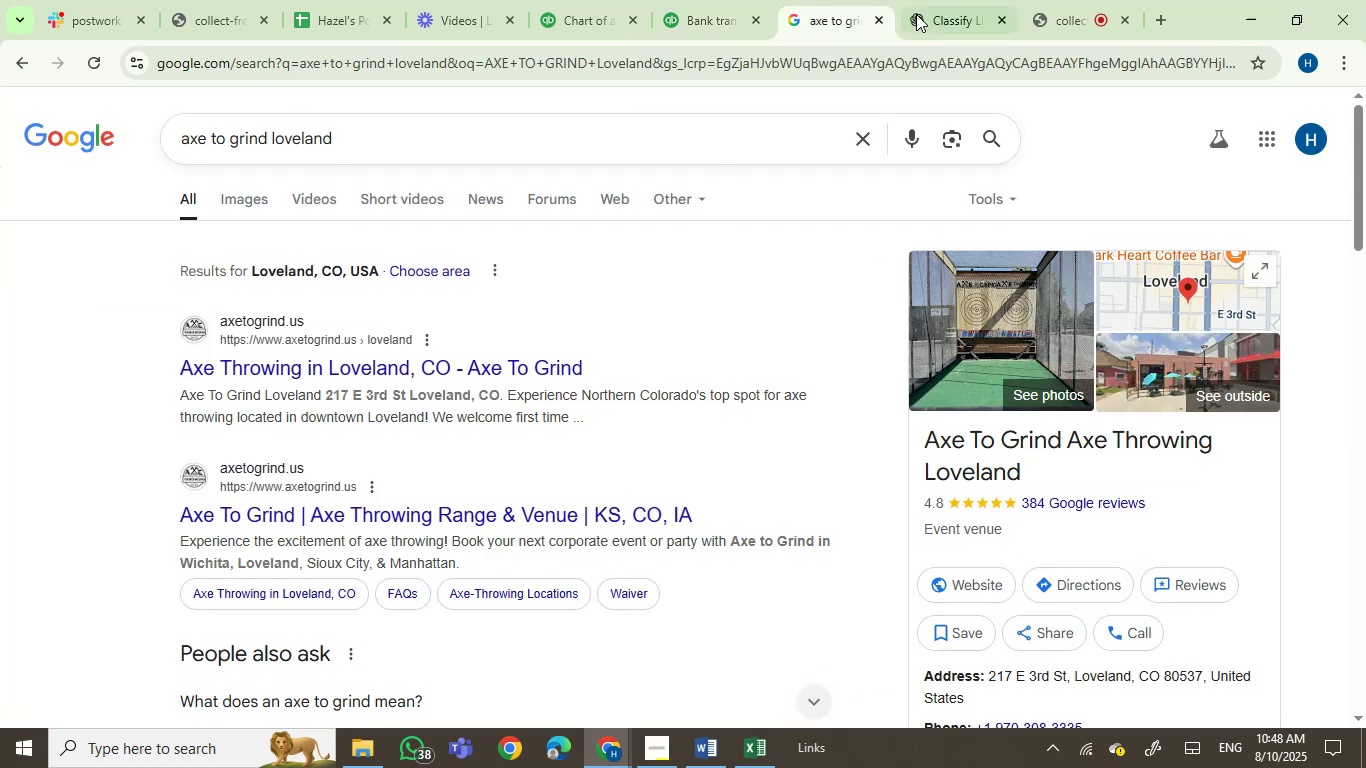 
left_click([917, 14])
 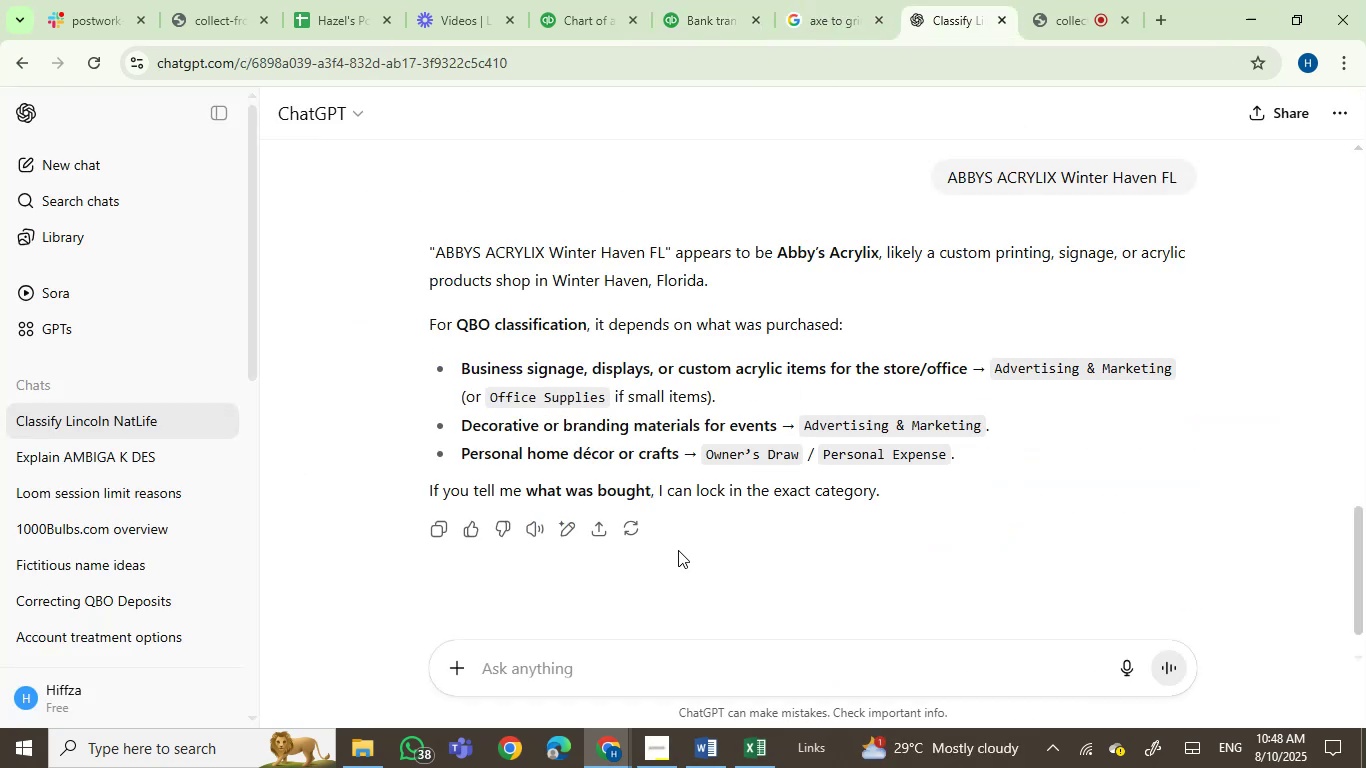 
key(Control+ControlLeft)
 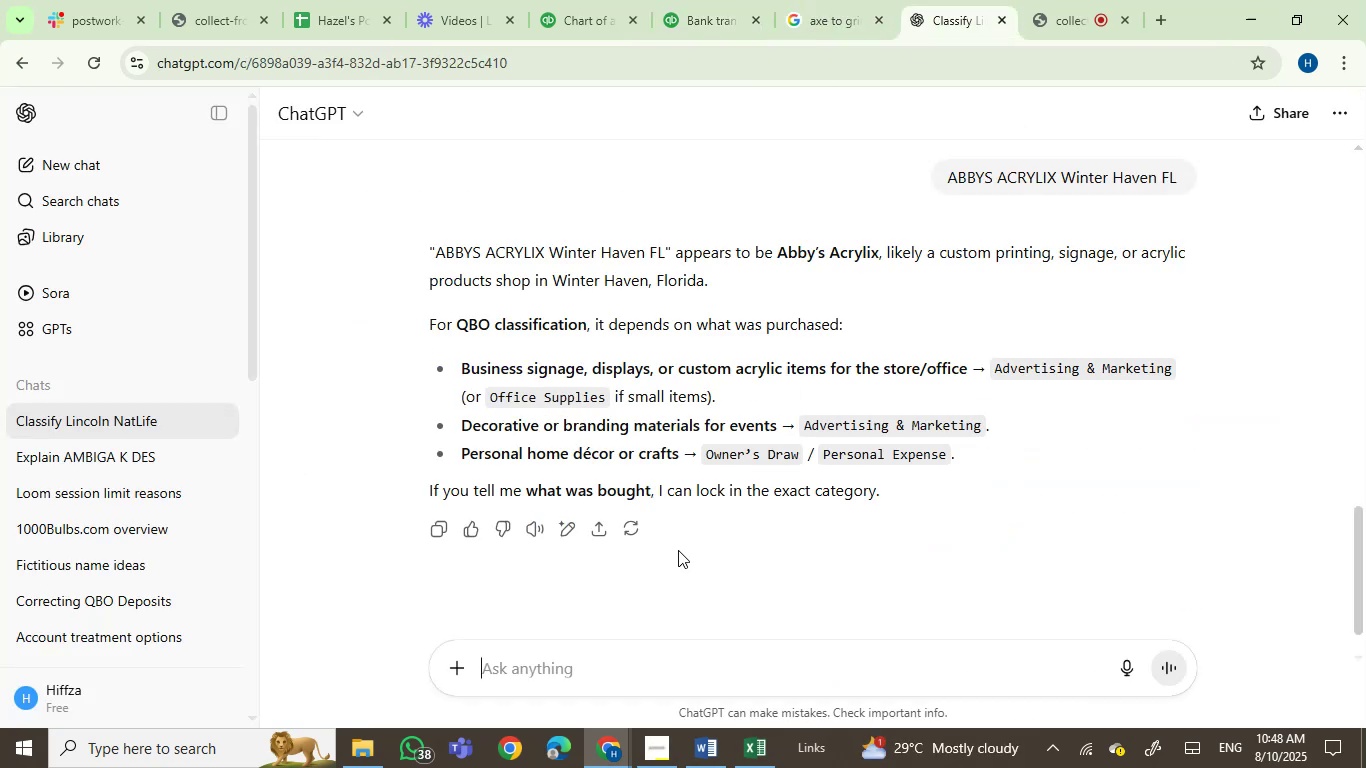 
key(Control+V)
 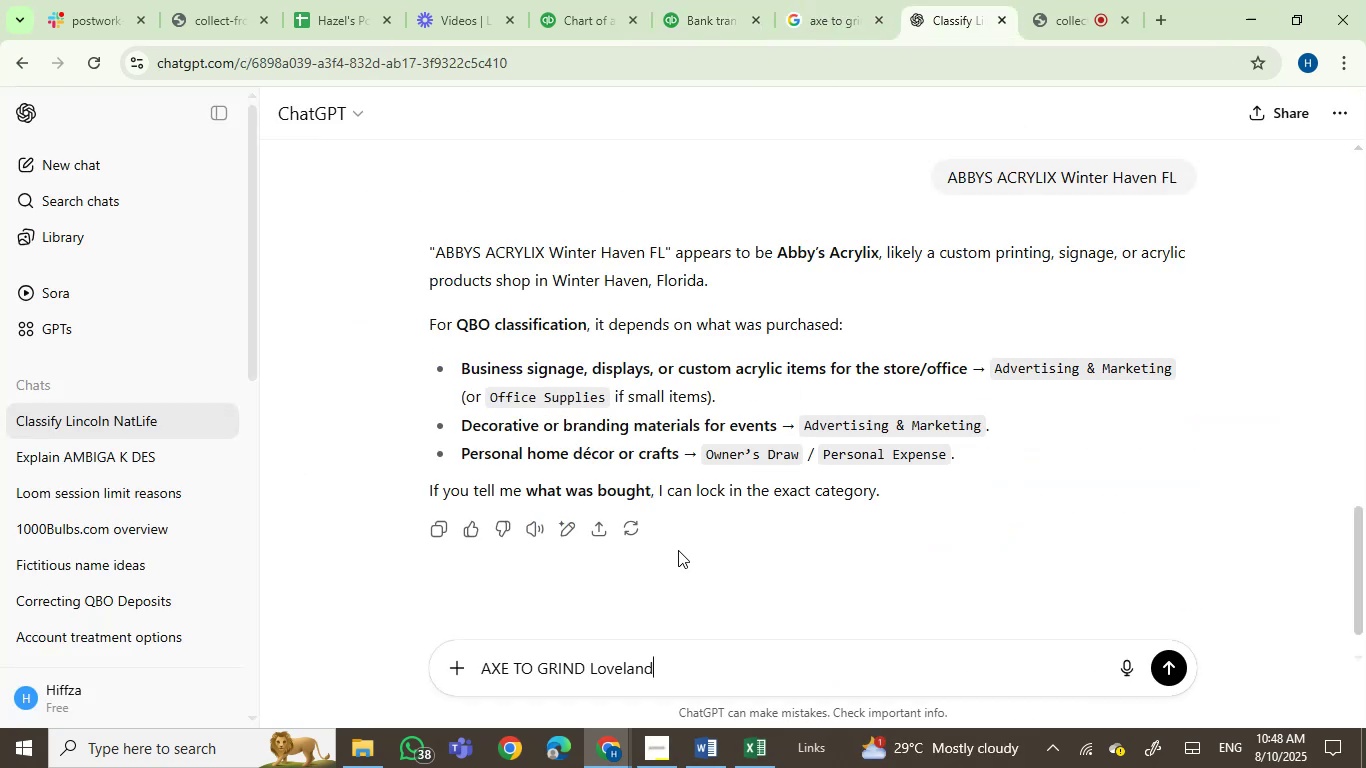 
key(Enter)
 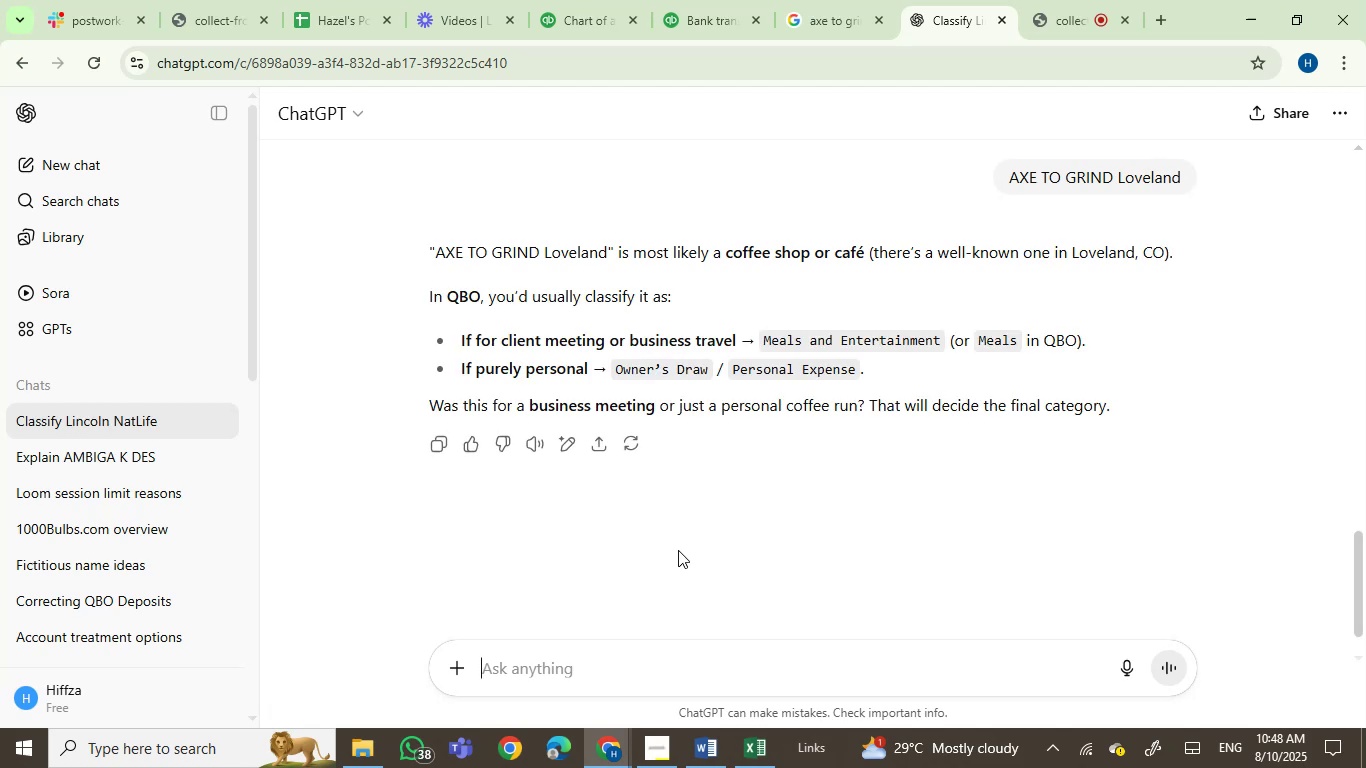 
wait(15.99)
 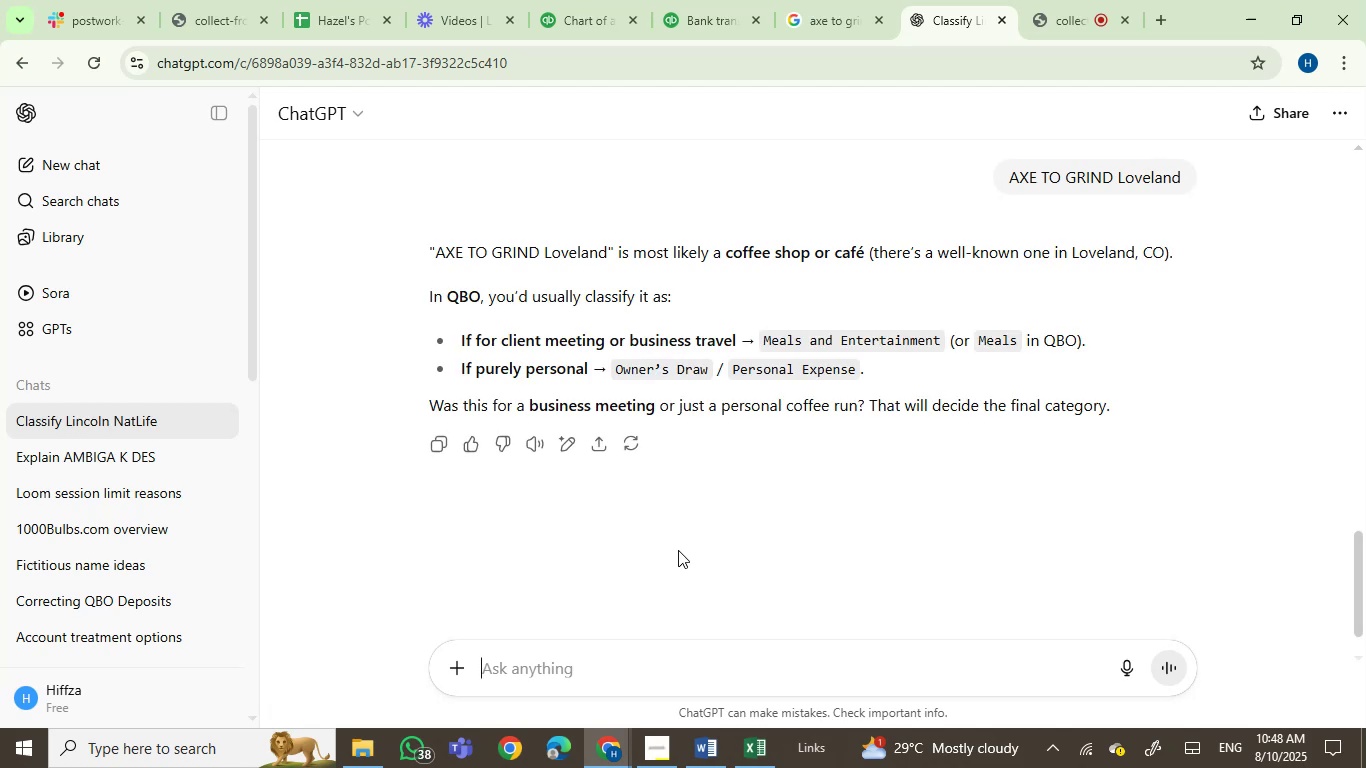 
mouse_move([729, 39])
 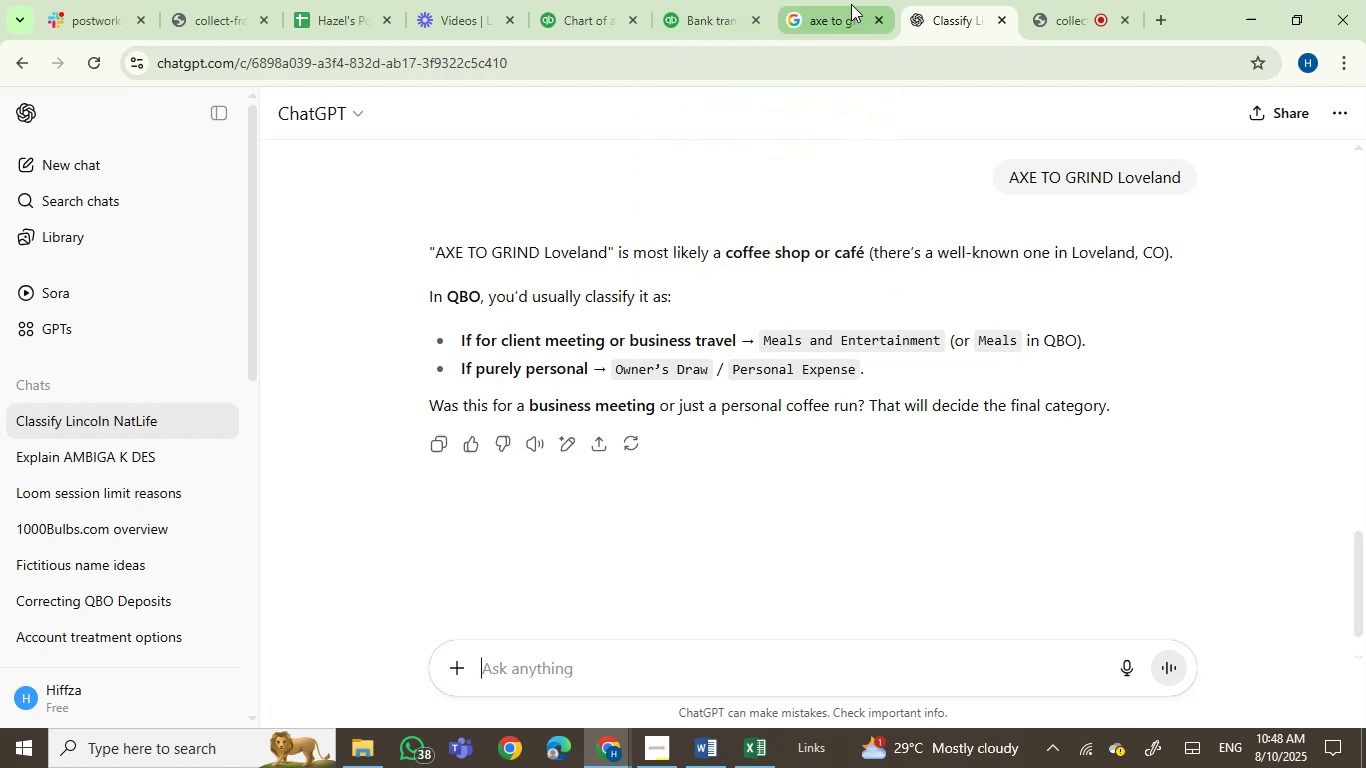 
left_click([838, 2])
 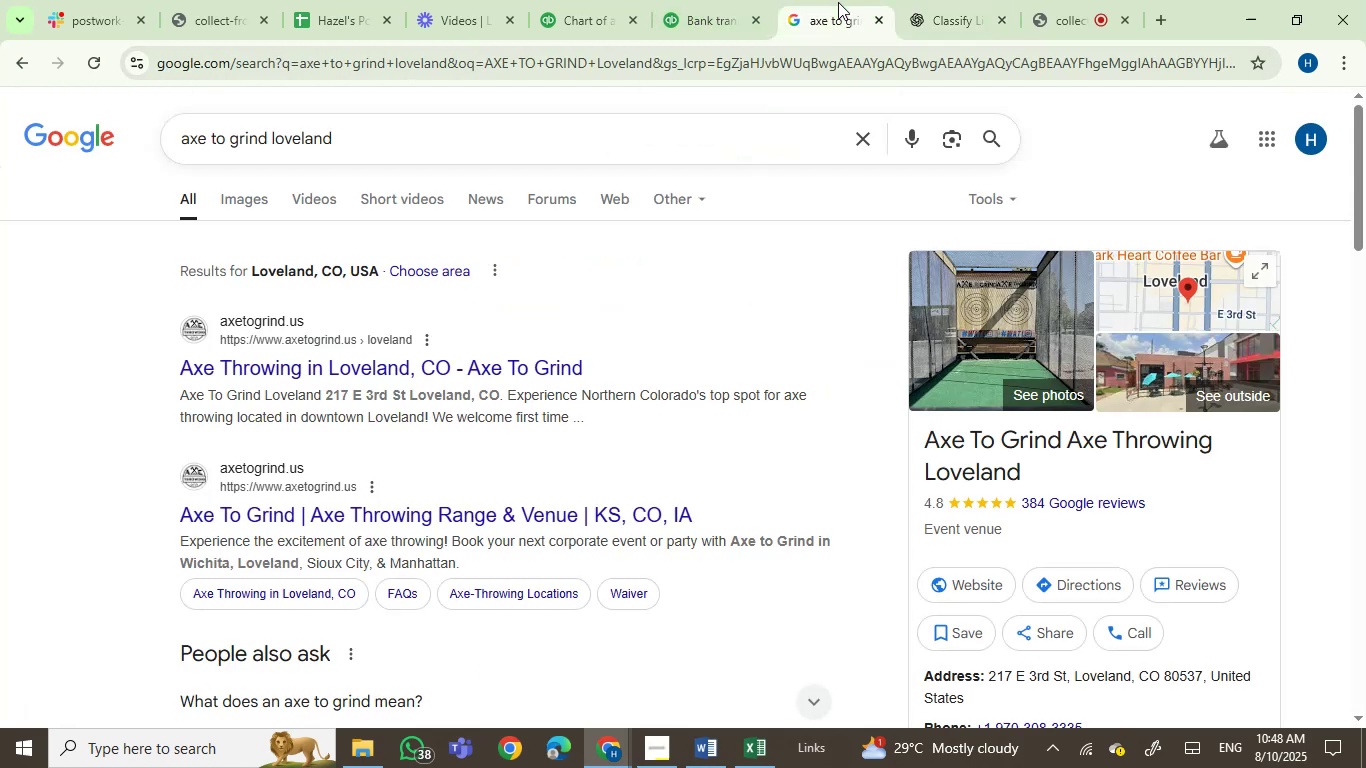 
left_click([712, 0])
 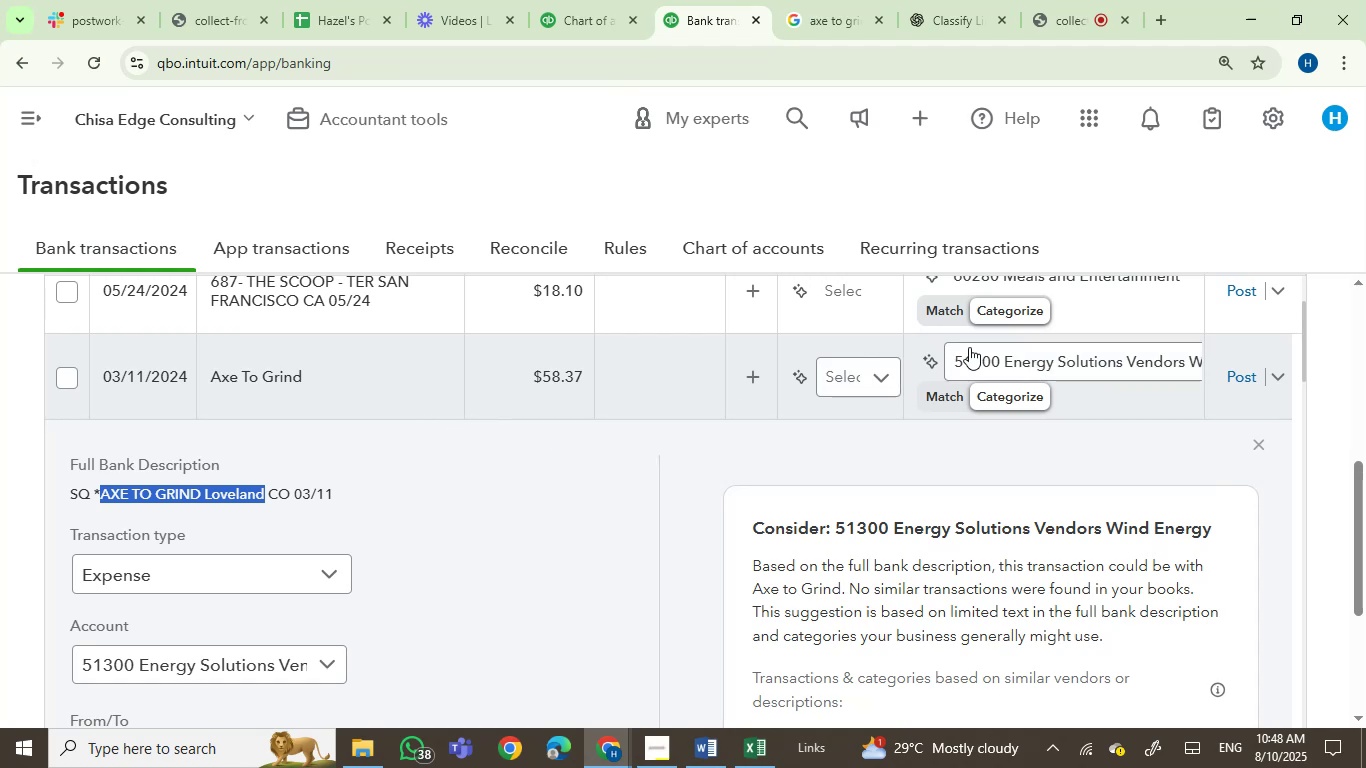 
key(Control+C)
 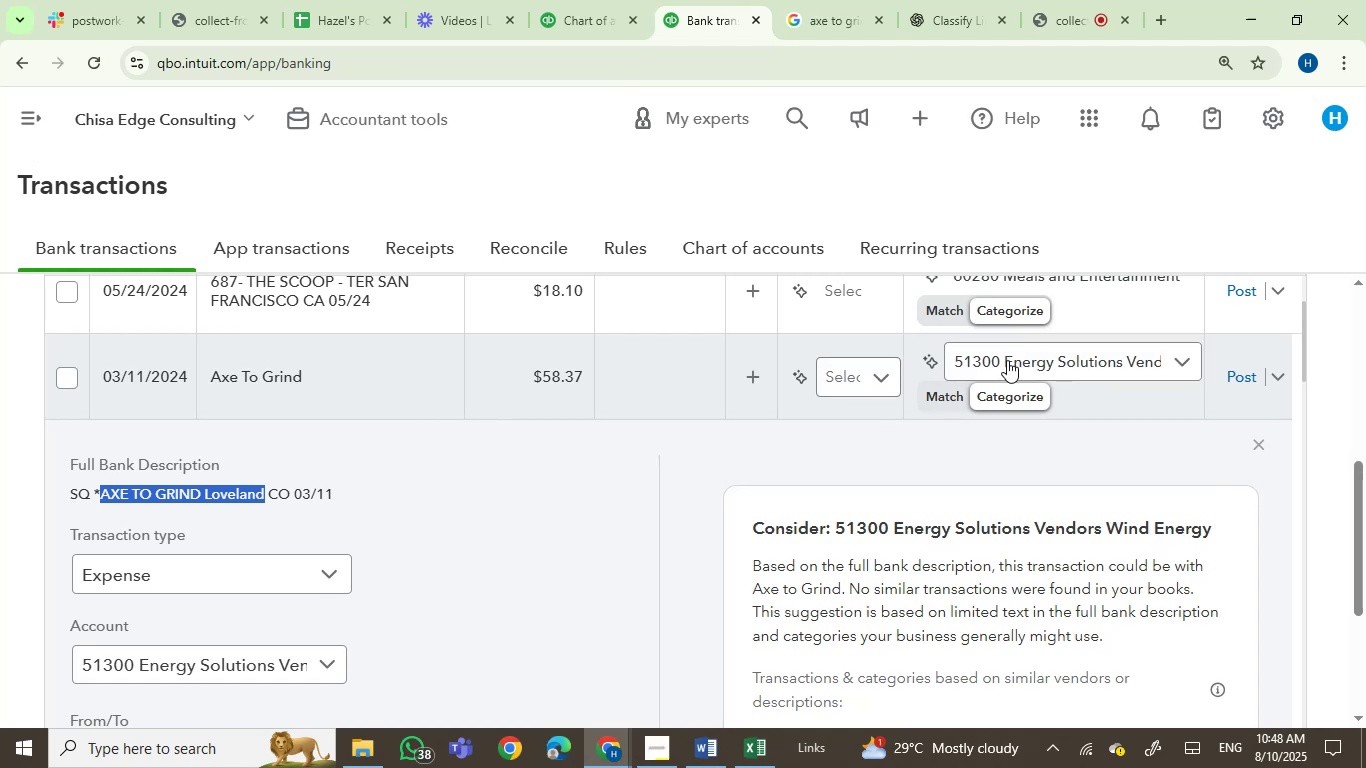 
left_click([1007, 360])
 